 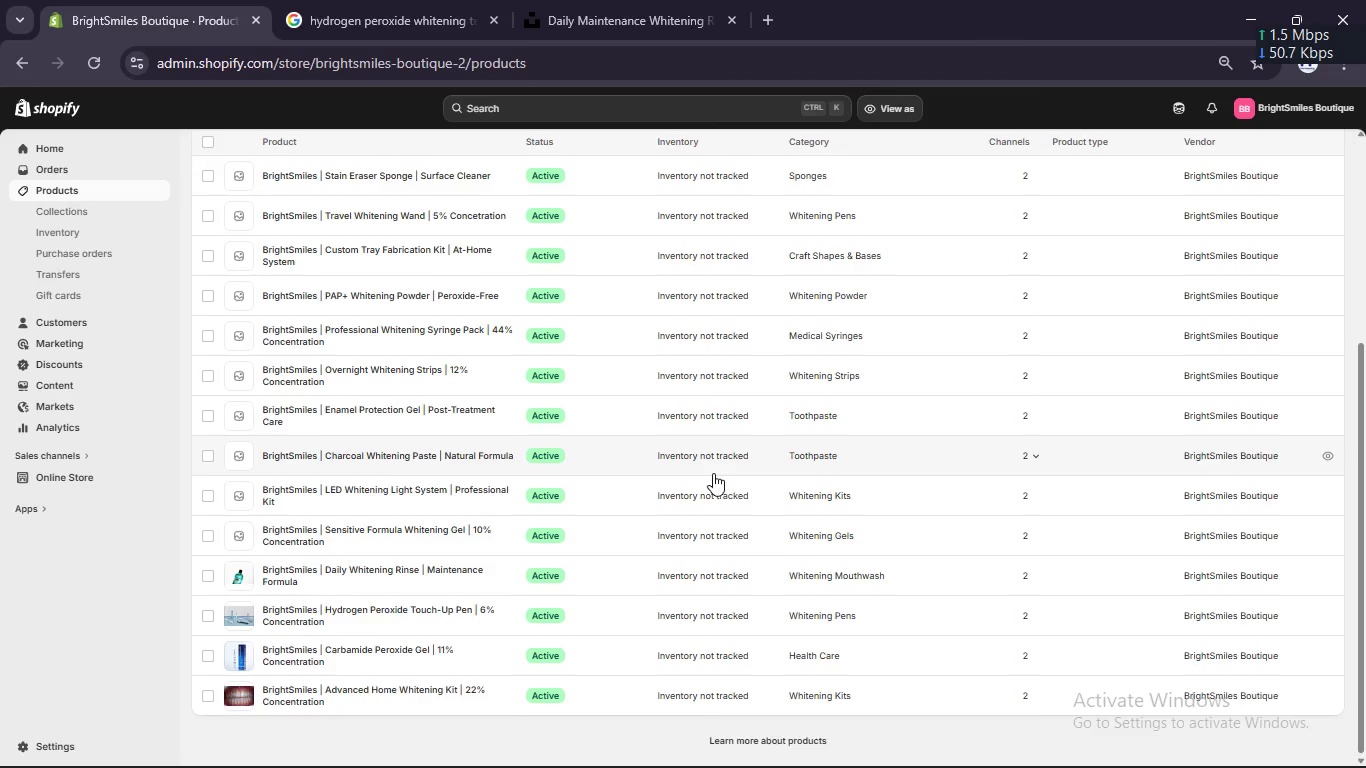 
scroll: coordinate [713, 473], scroll_direction: up, amount: 1.0
 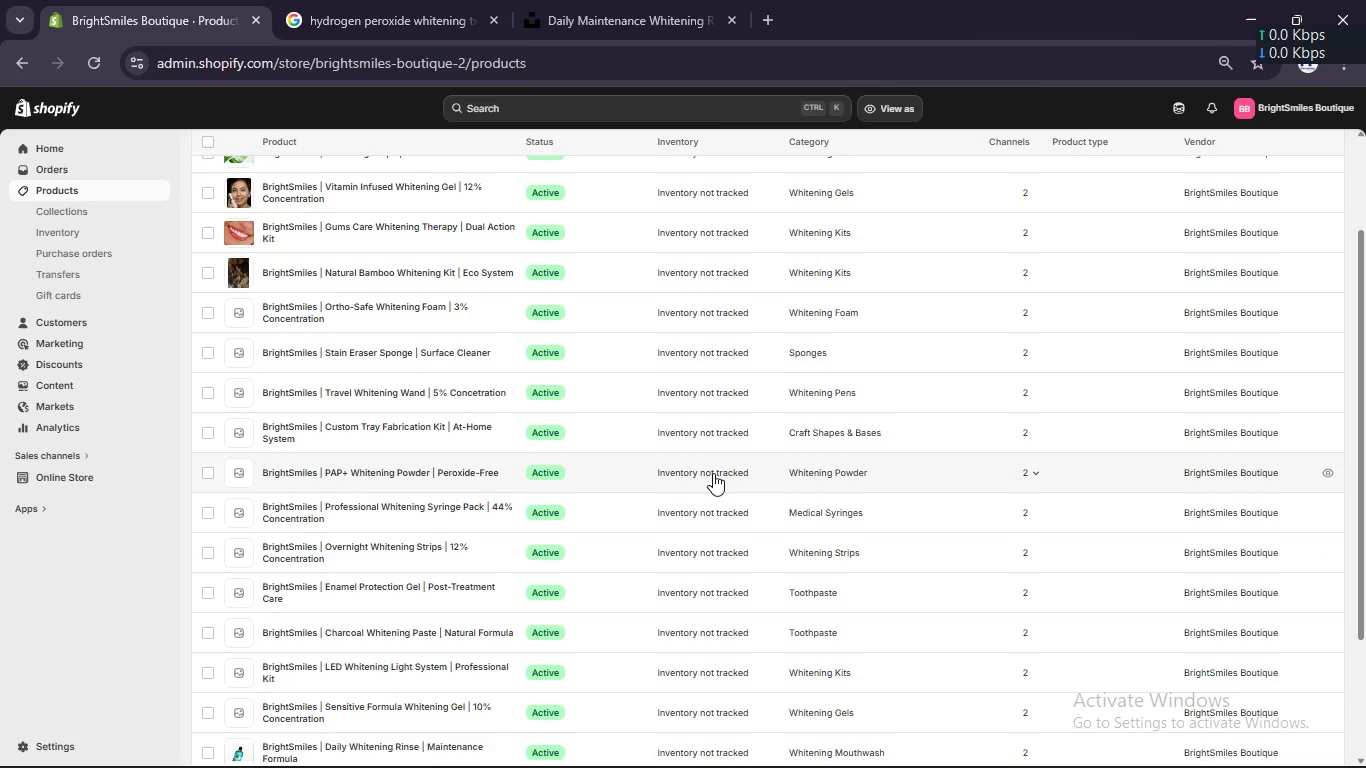 
scroll: coordinate [713, 473], scroll_direction: down, amount: 8.0
 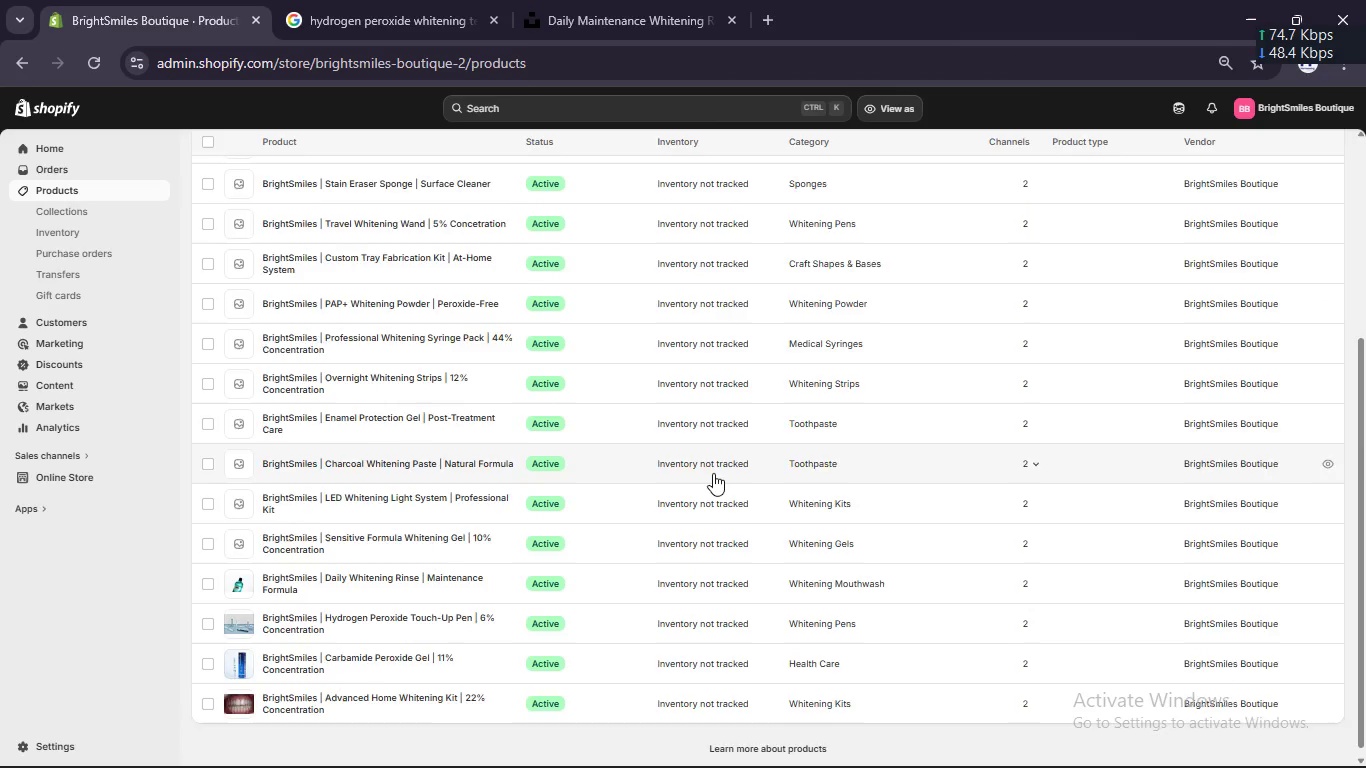 
scroll: coordinate [713, 473], scroll_direction: none, amount: 0.0
 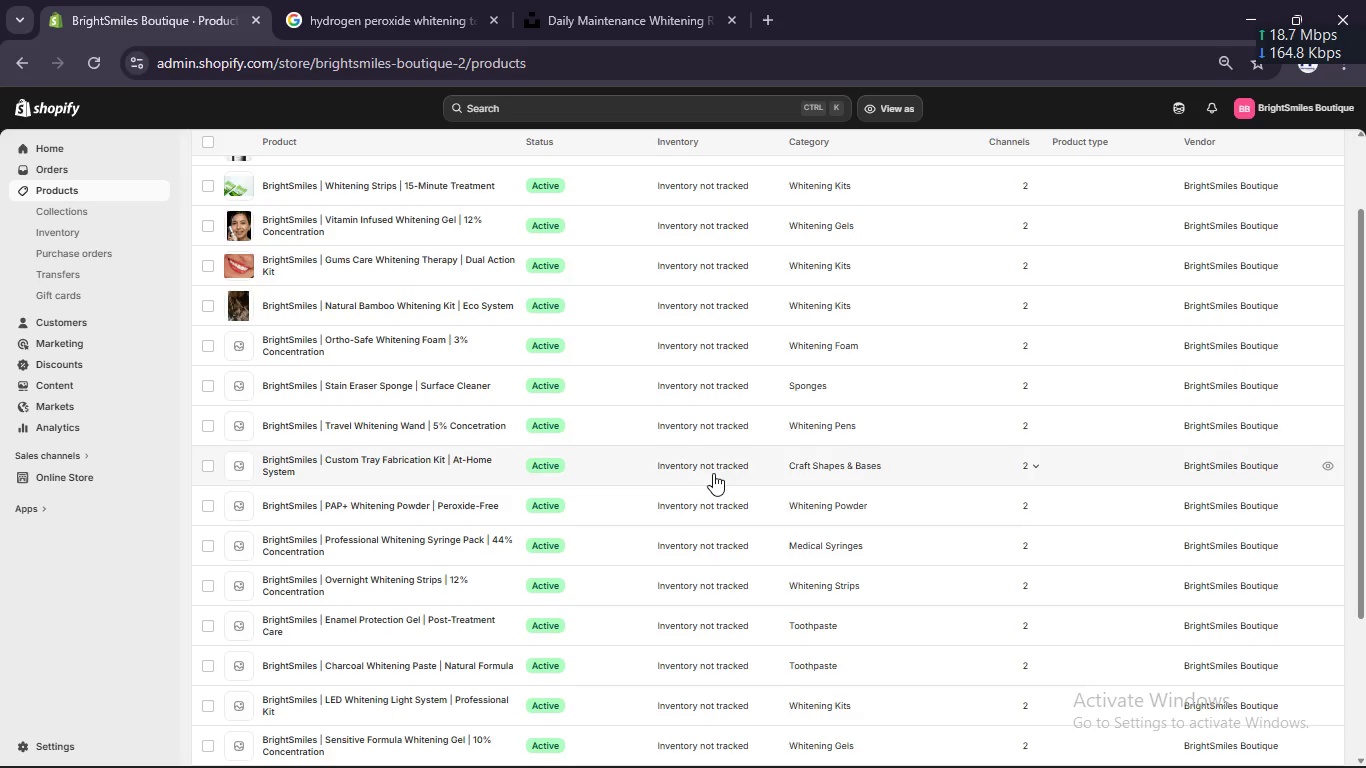 
scroll: coordinate [713, 473], scroll_direction: down, amount: 1.0
 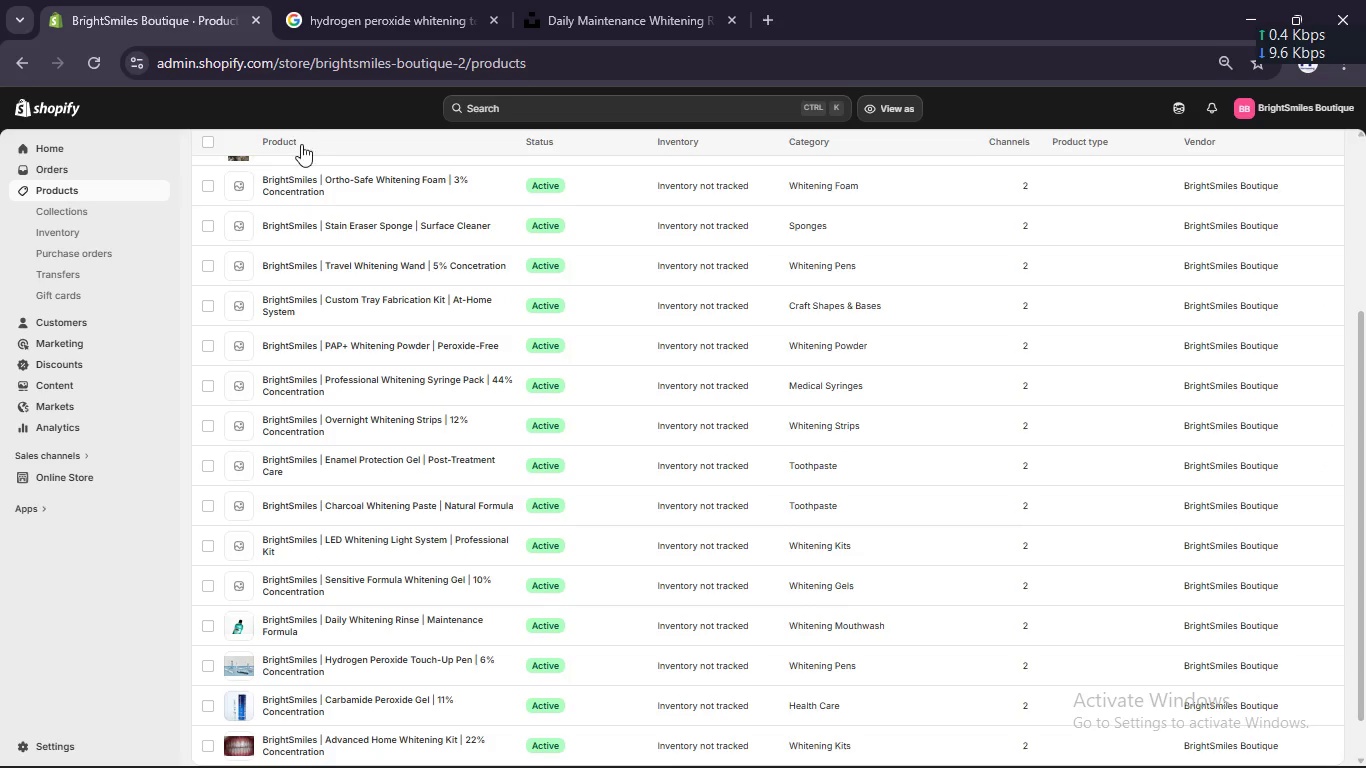 
left_click([290, 181])
 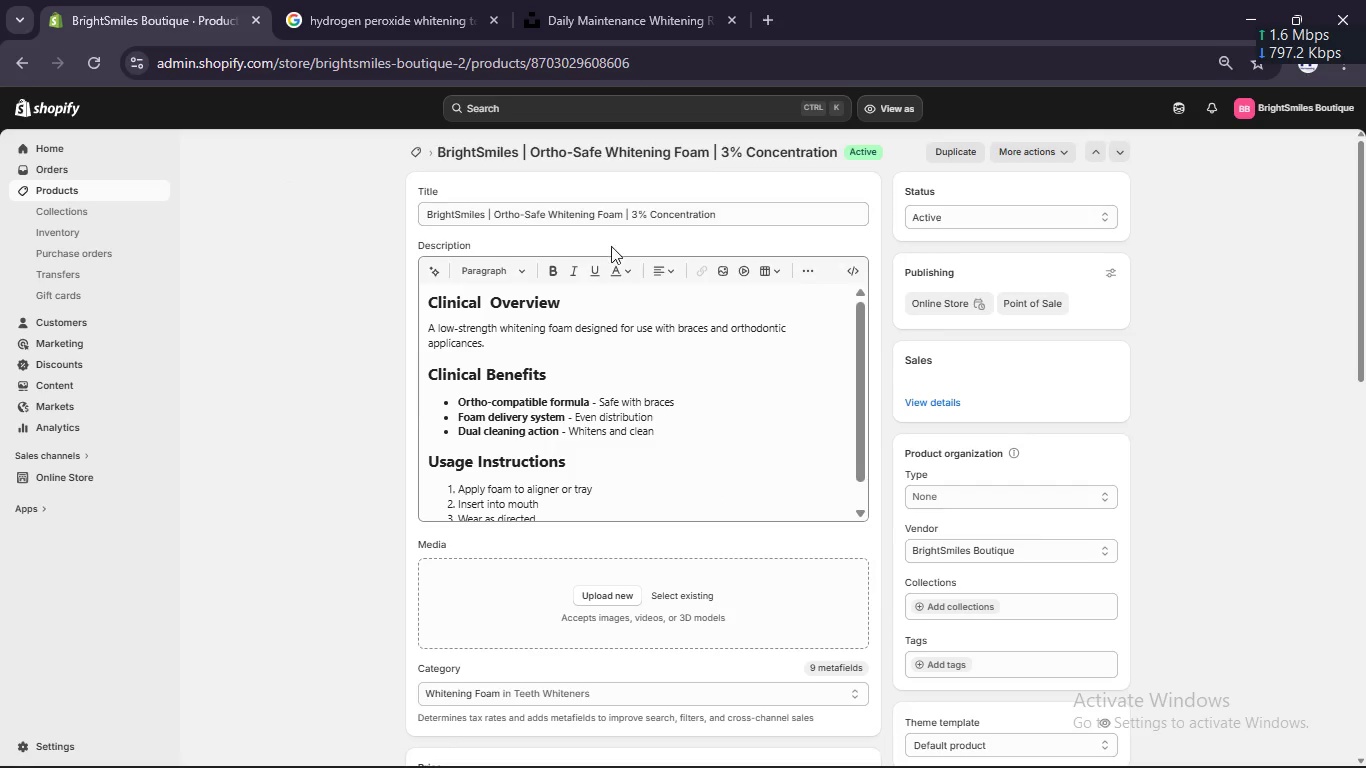 
left_click_drag(start_coordinate=[498, 215], to_coordinate=[626, 219])
 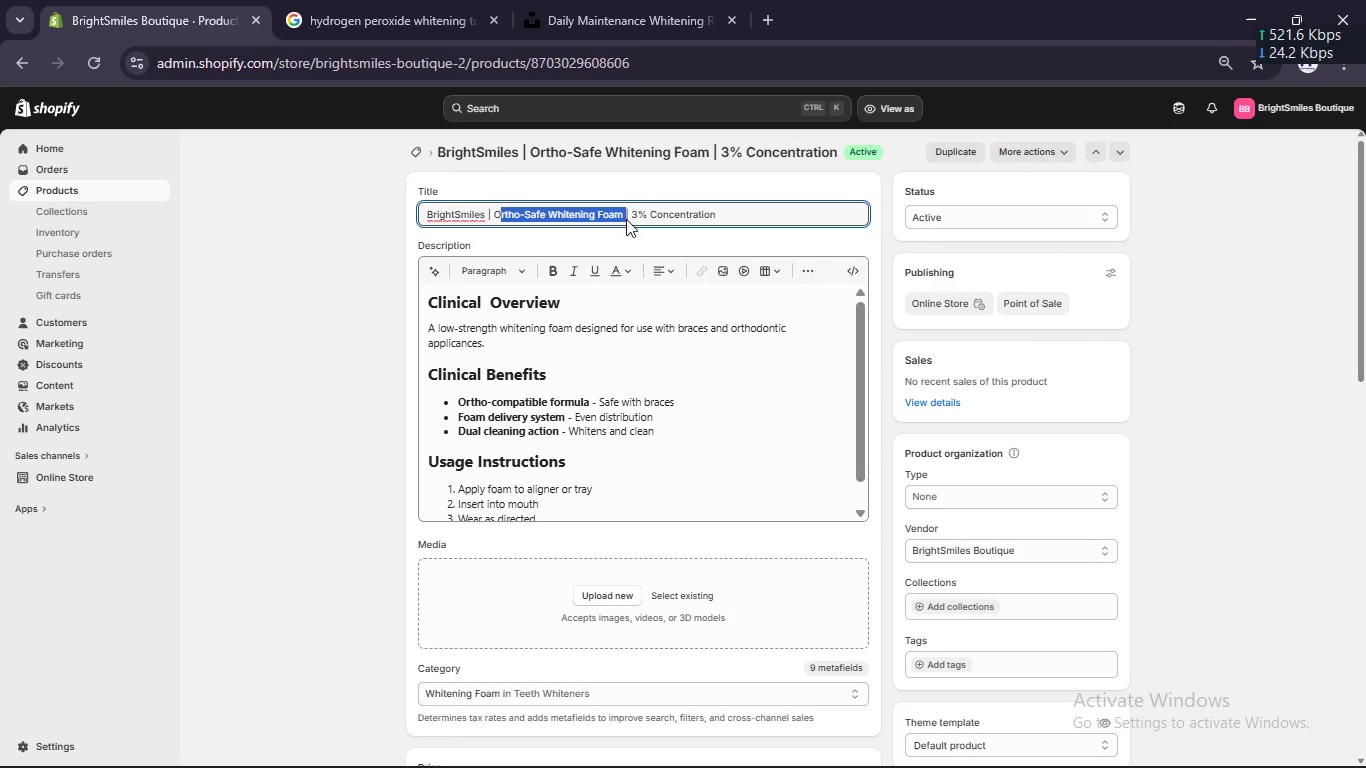 
key(Control+C)
 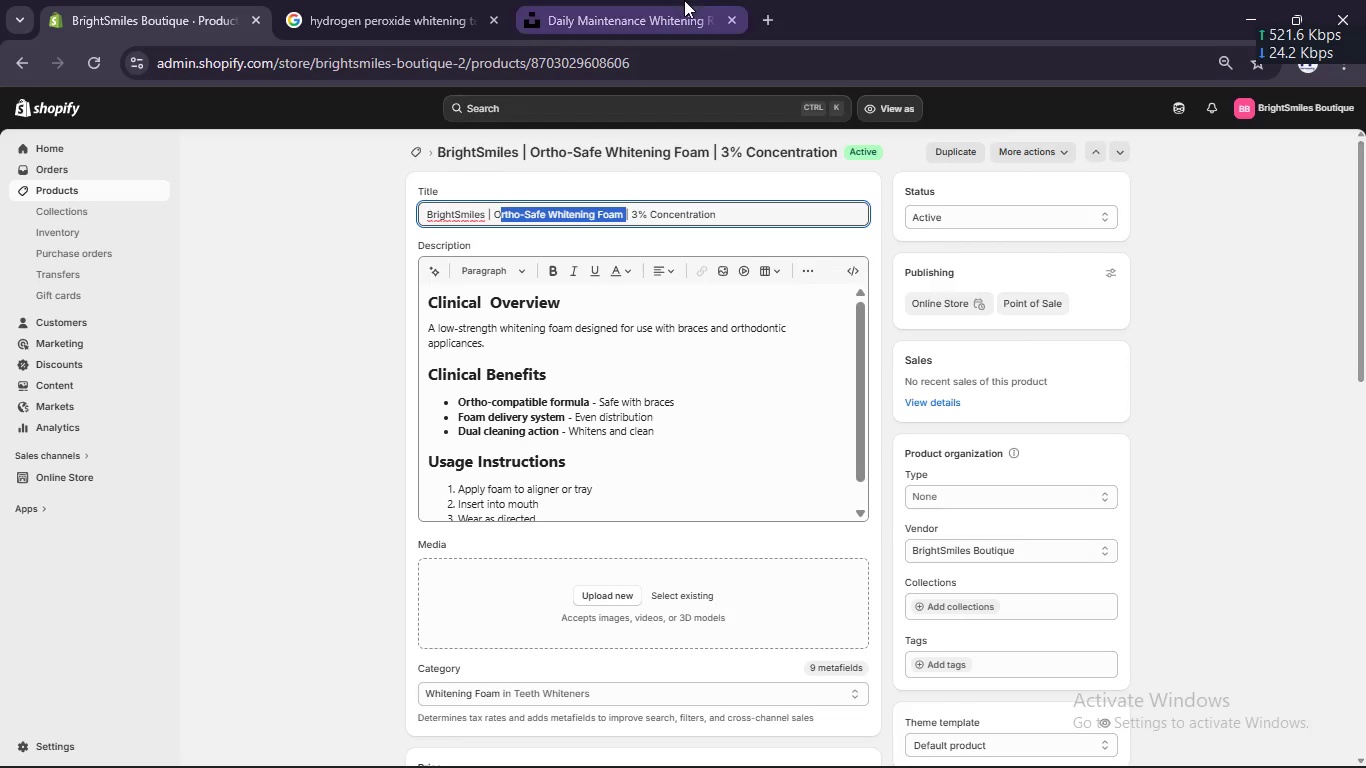 
left_click([684, 0])
 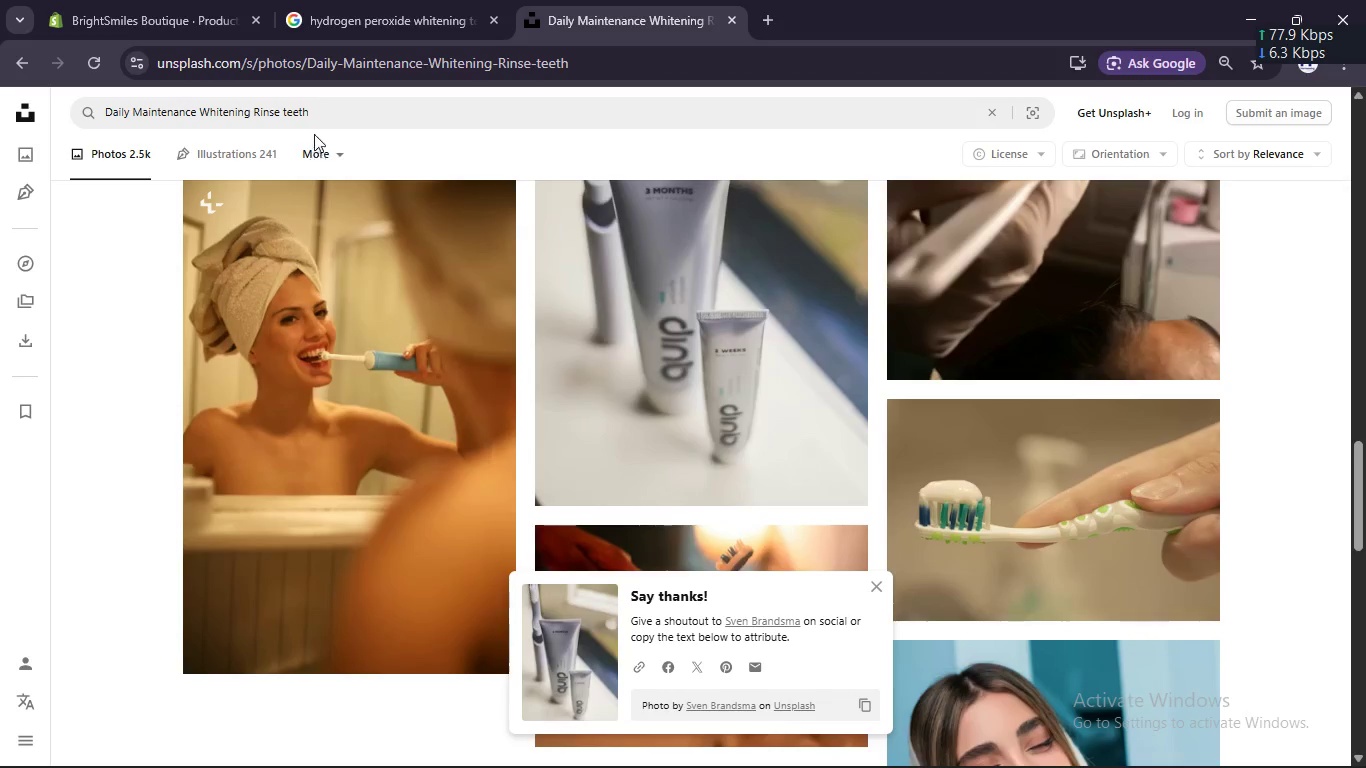 
left_click([316, 121])
 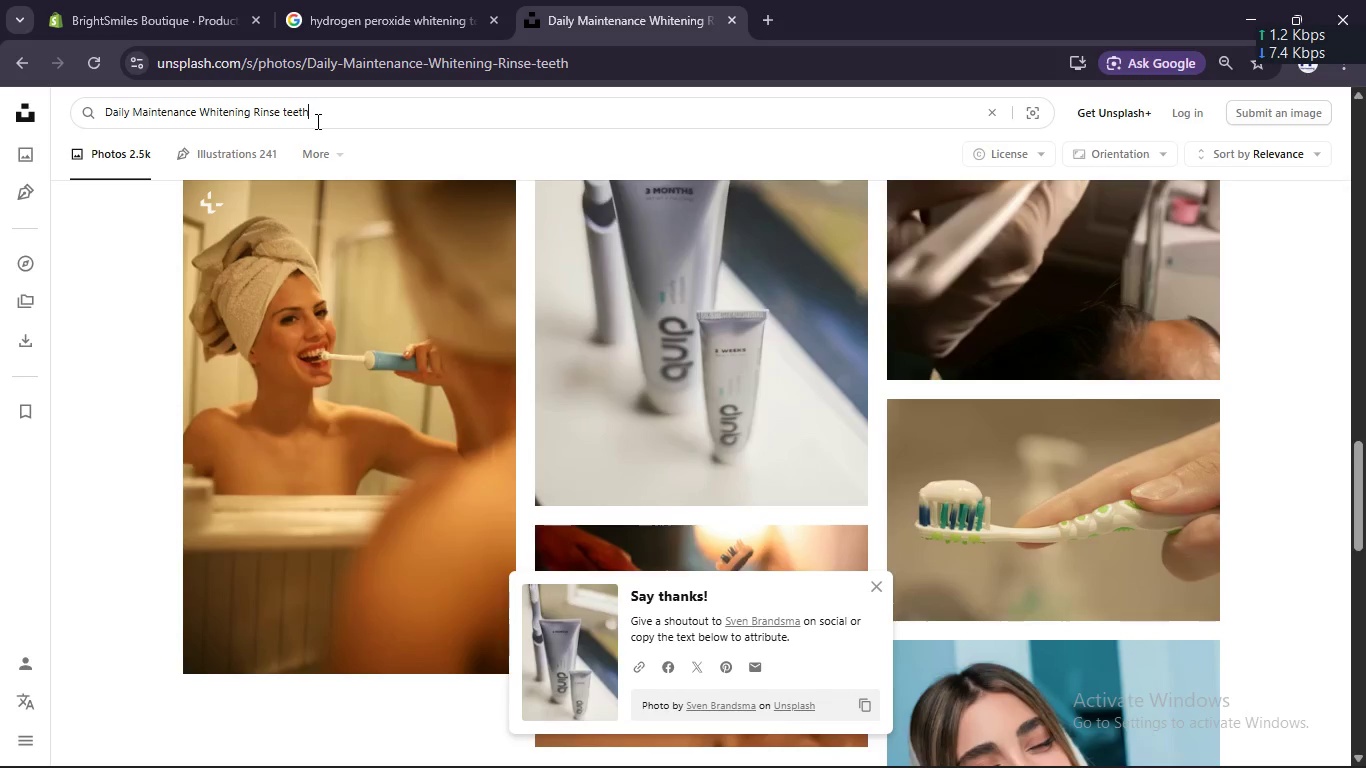 
key(Control+A)
 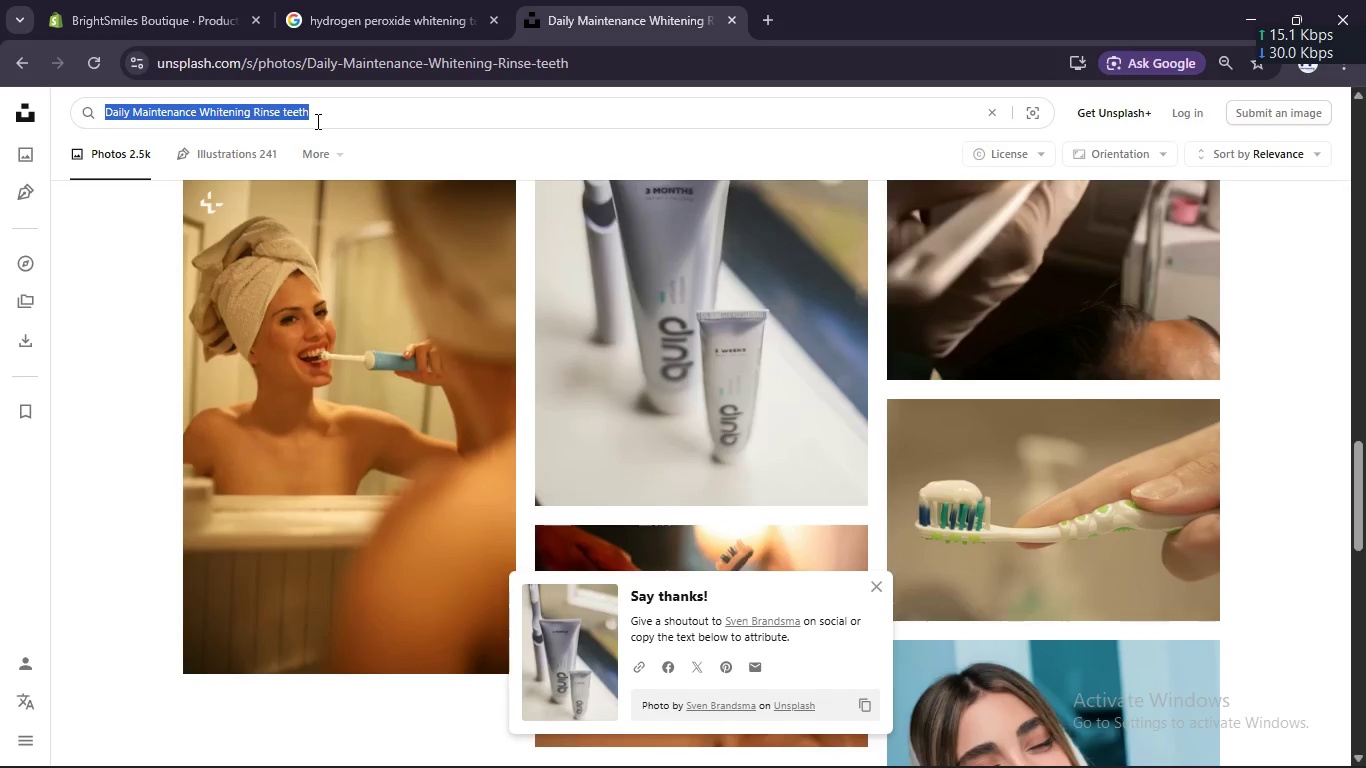 
key(O)
 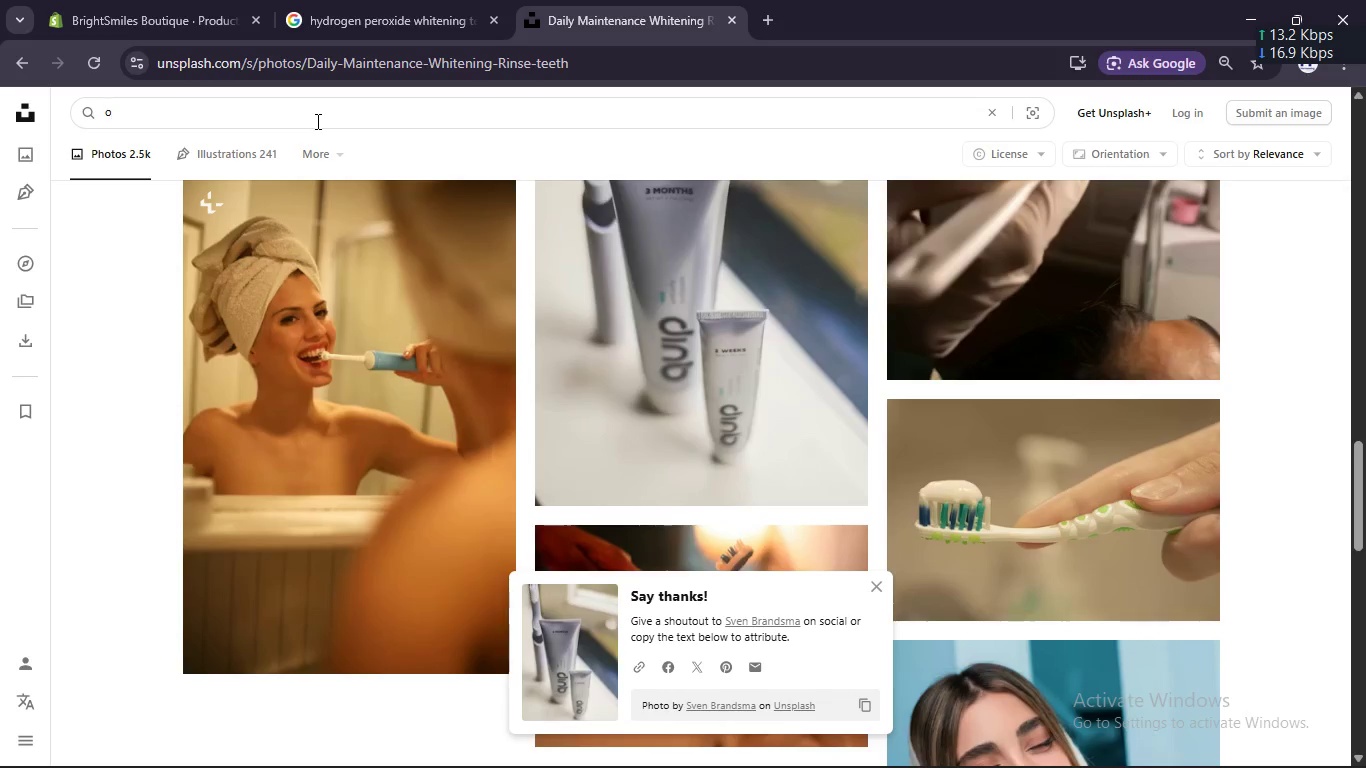 
key(Control+ControlLeft)
 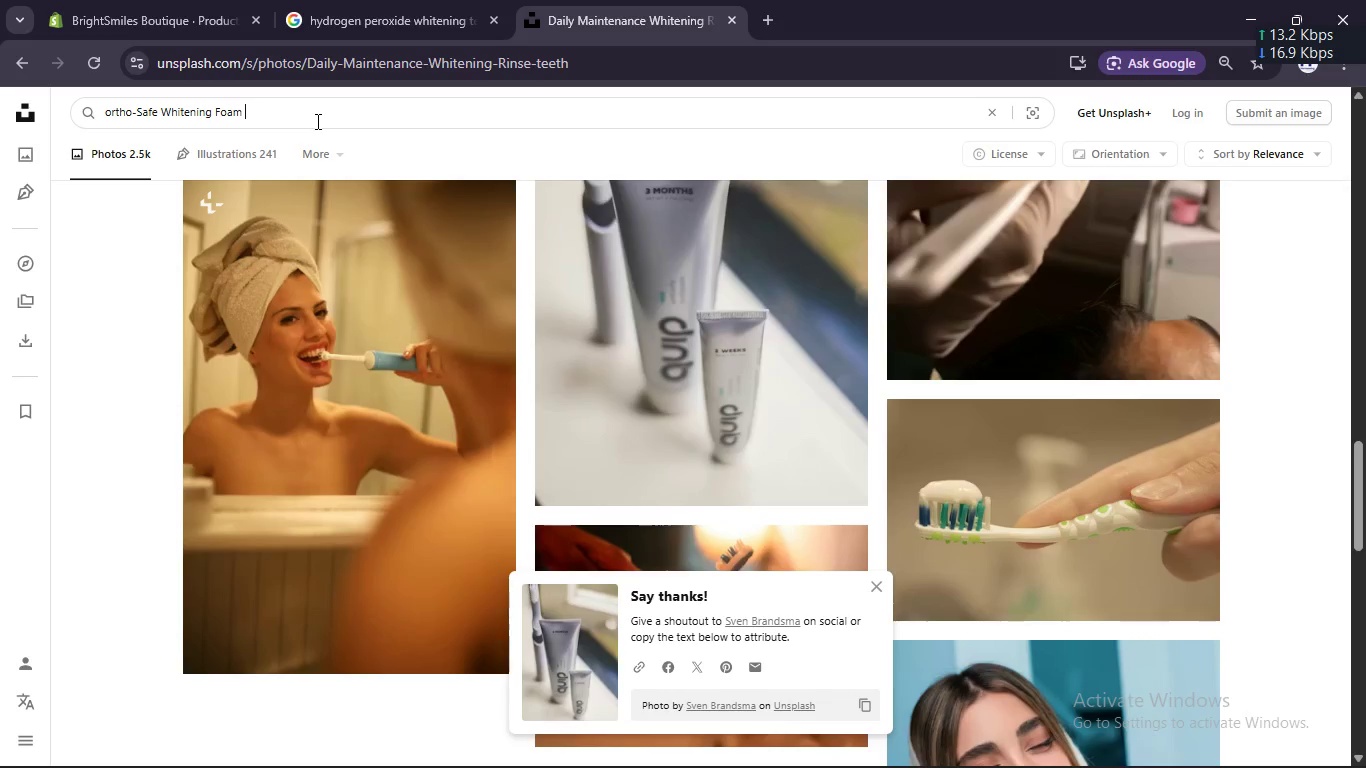 
key(Control+V)
 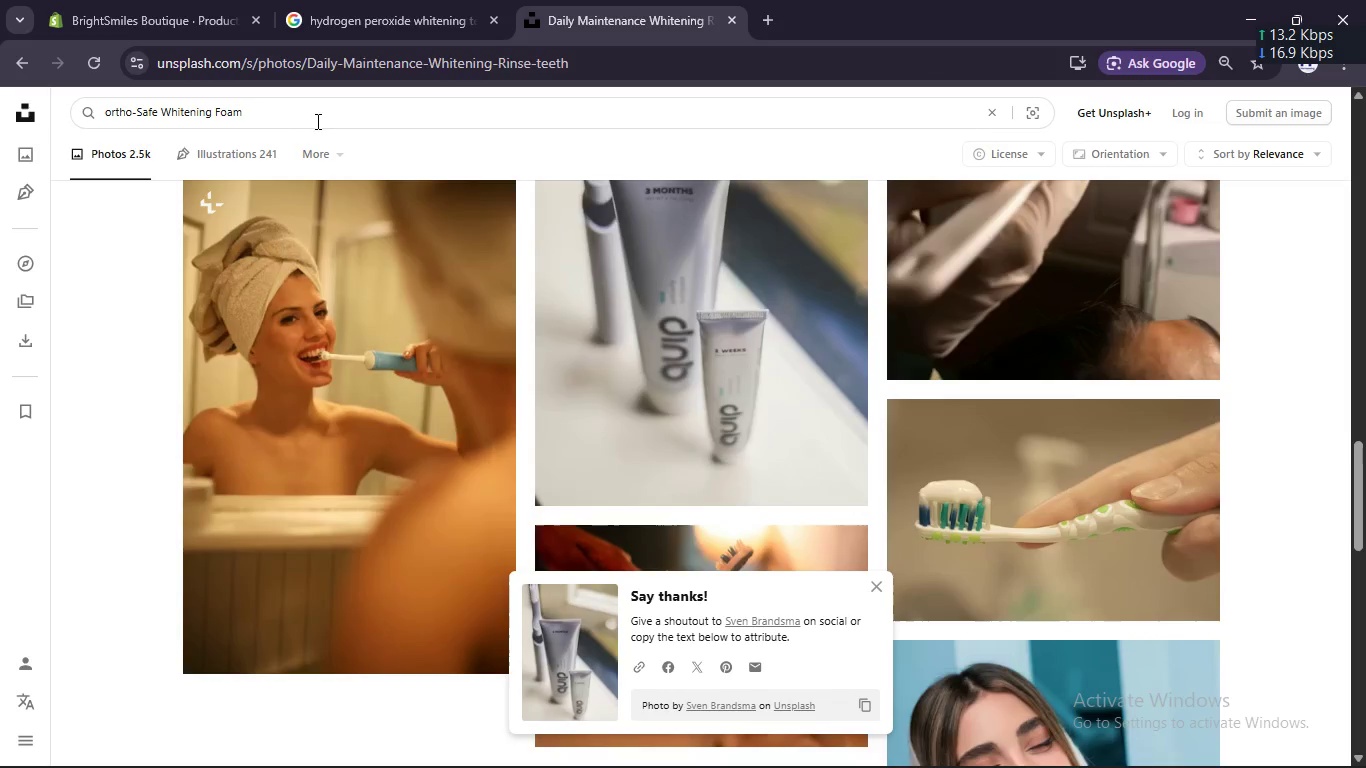 
key(Enter)
 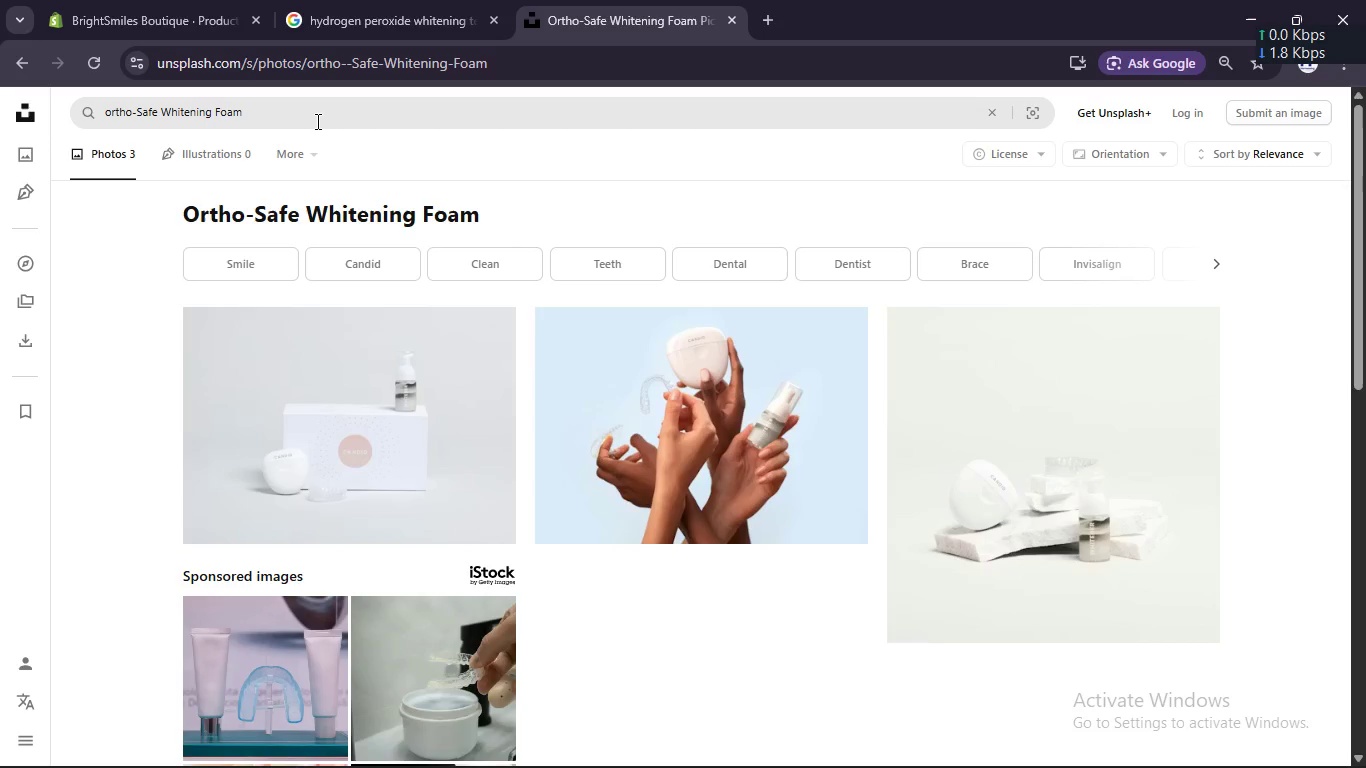 
wait(57.61)
 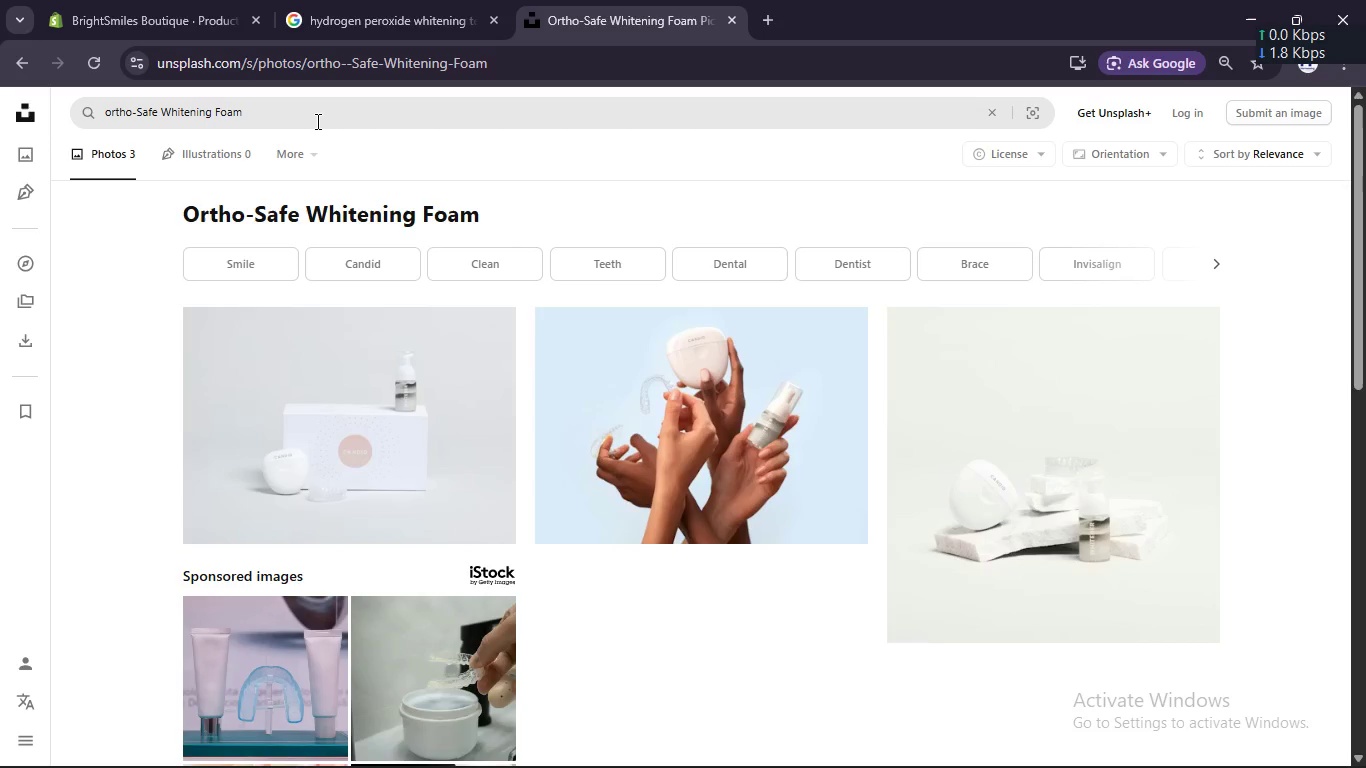 
scroll: coordinate [834, 509], scroll_direction: down, amount: 3.0
 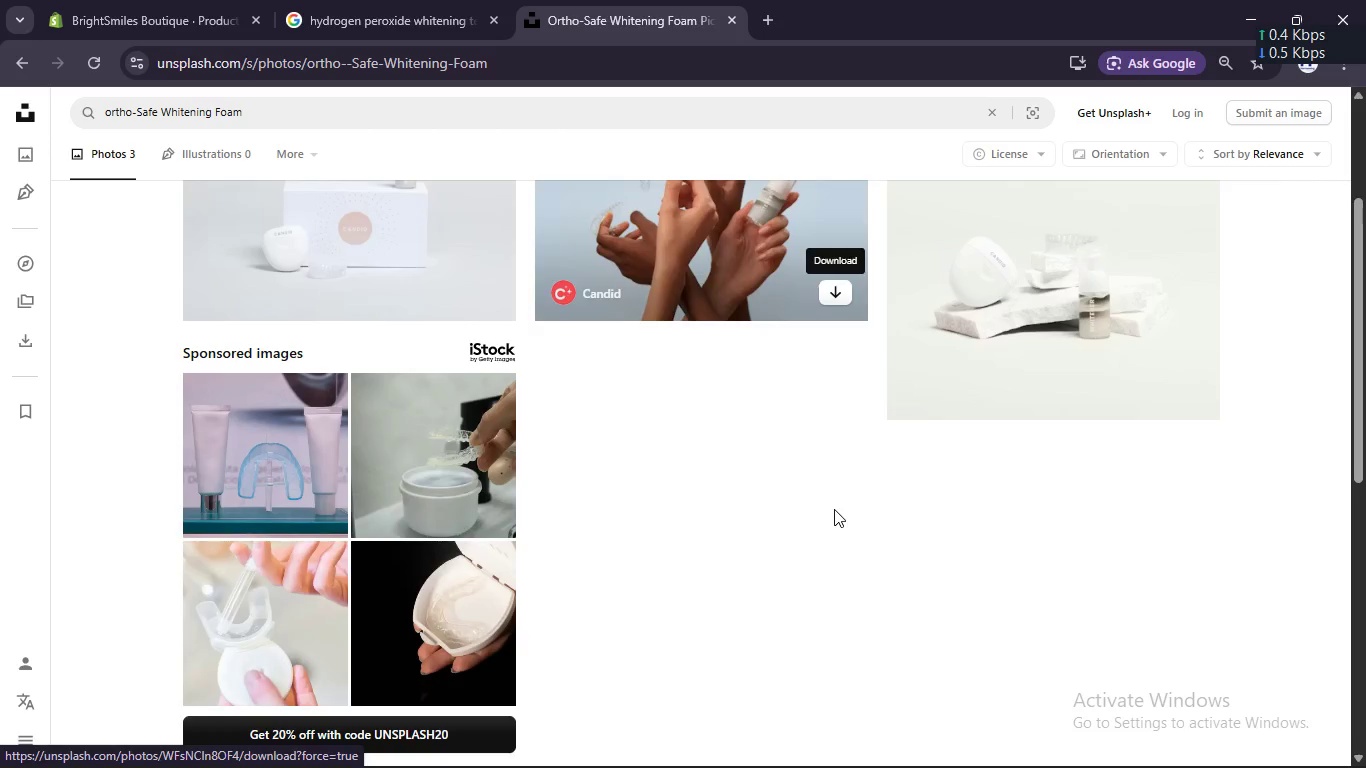 
scroll: coordinate [834, 509], scroll_direction: up, amount: 4.0
 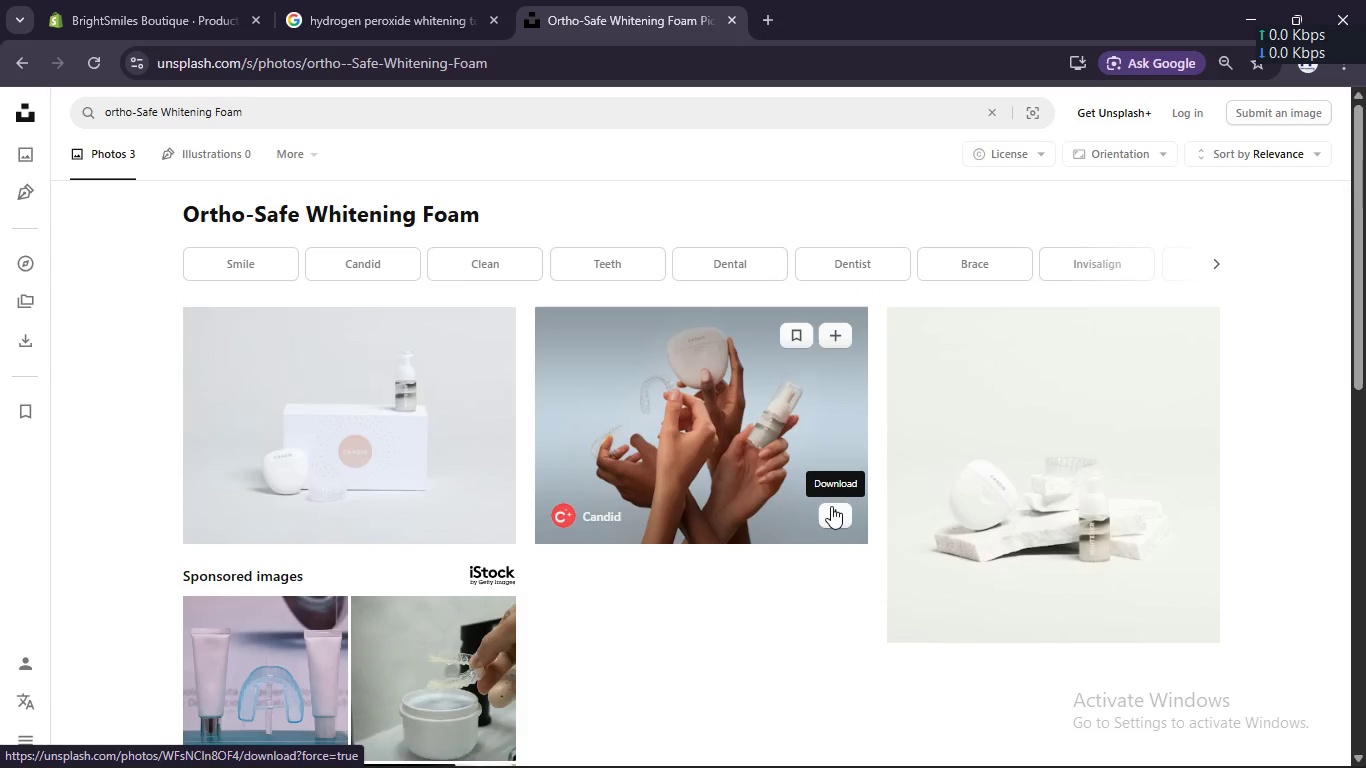 
left_click([831, 512])
 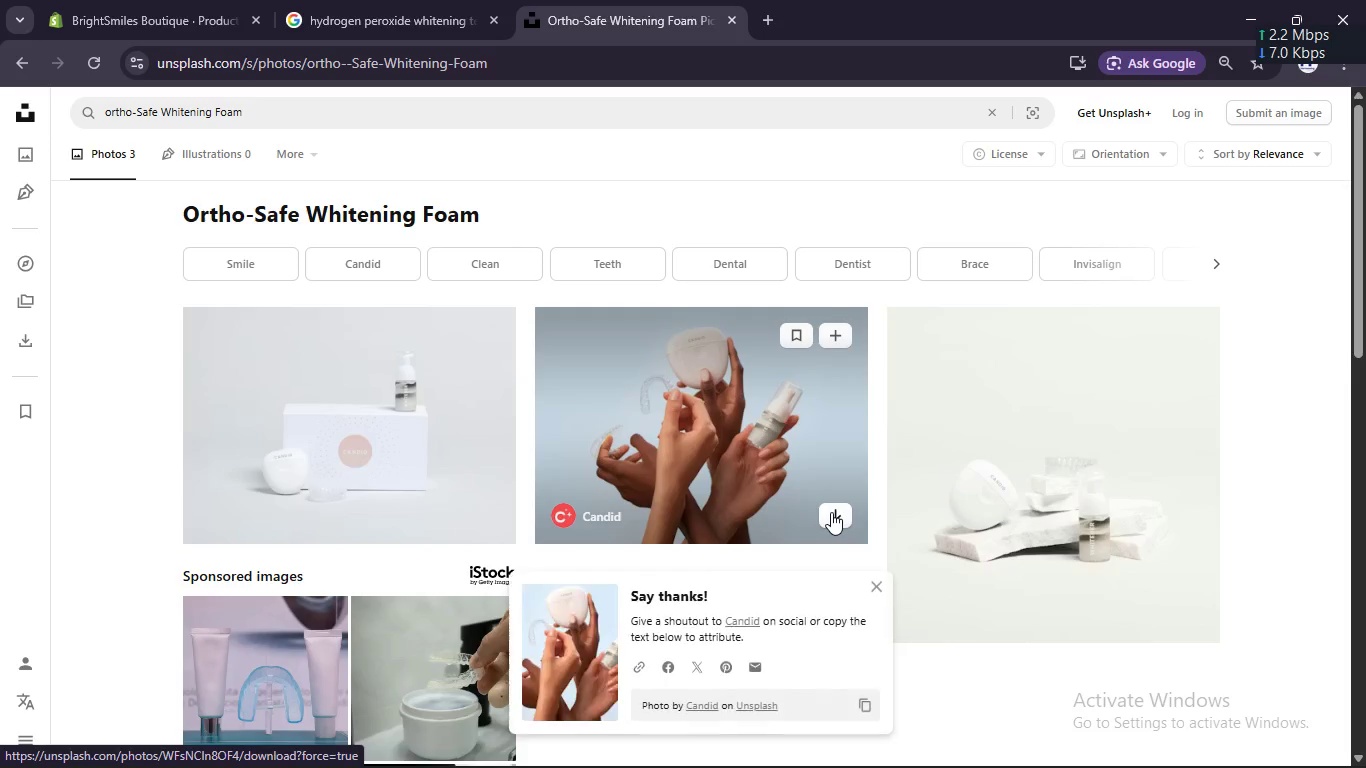 
scroll: coordinate [831, 512], scroll_direction: down, amount: 4.0
 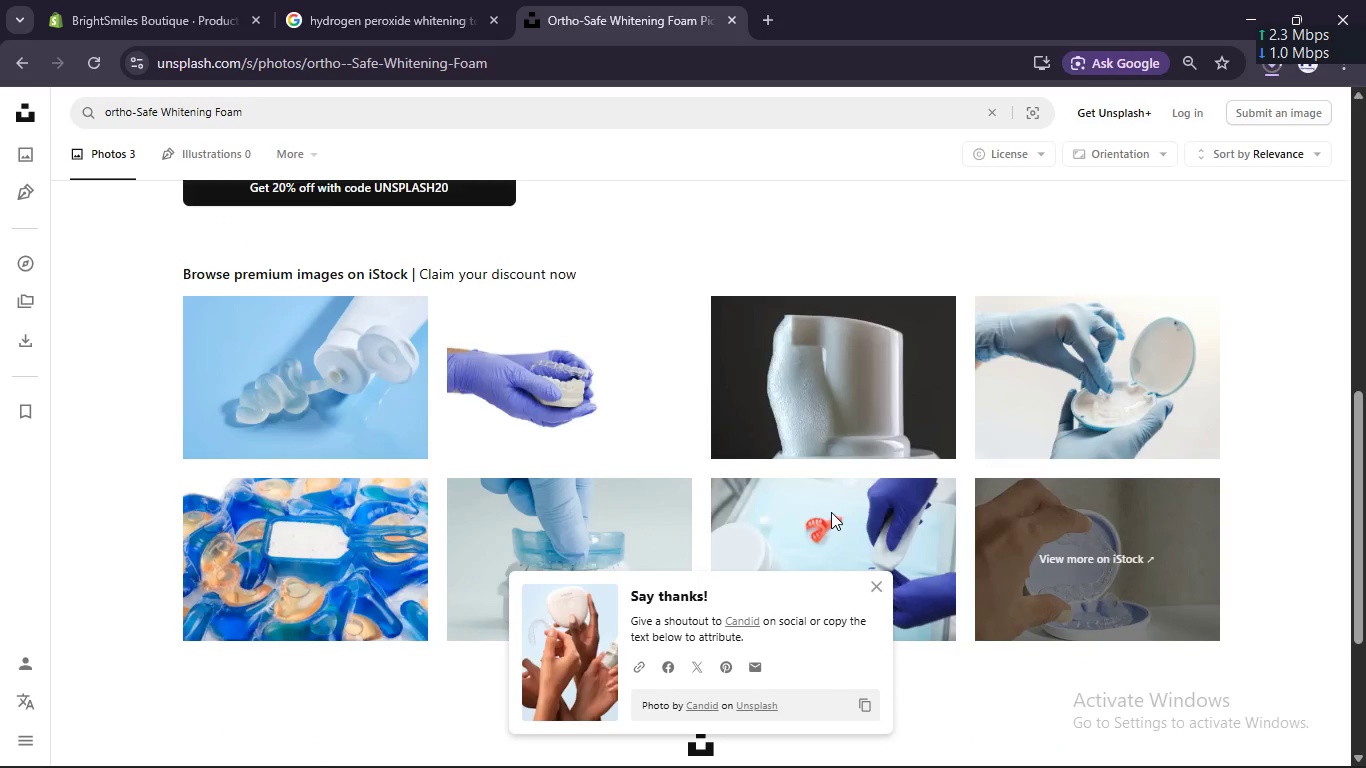 
scroll: coordinate [831, 512], scroll_direction: up, amount: 3.0
 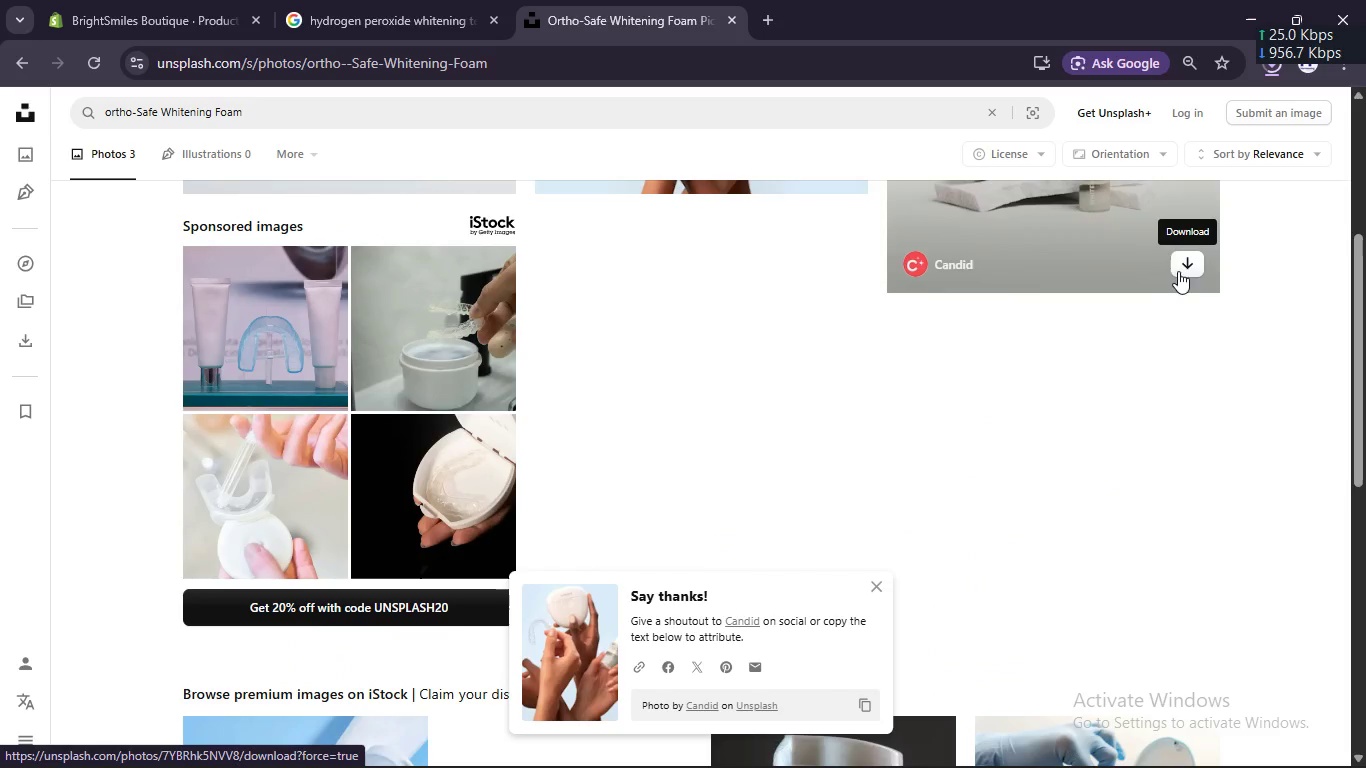 
left_click([1180, 264])
 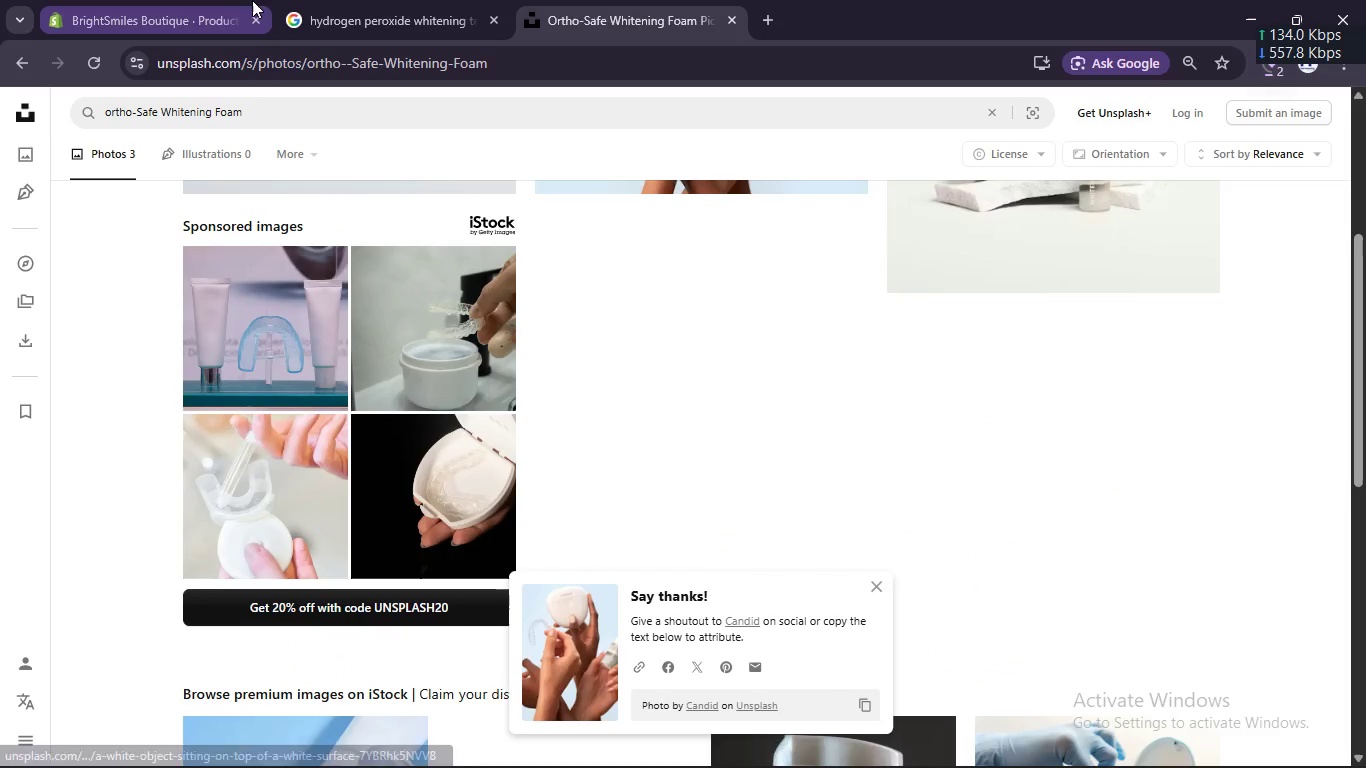 
left_click([215, 0])
 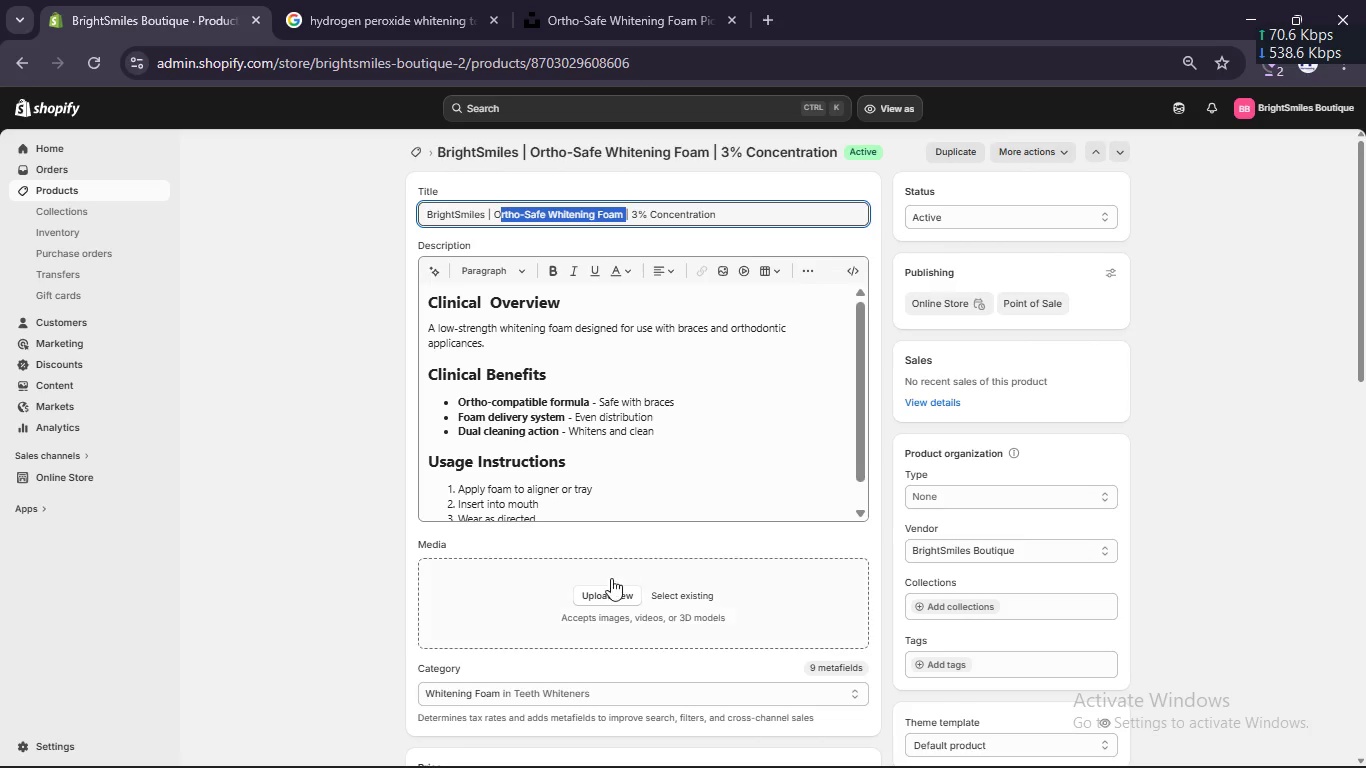 
left_click([608, 595])
 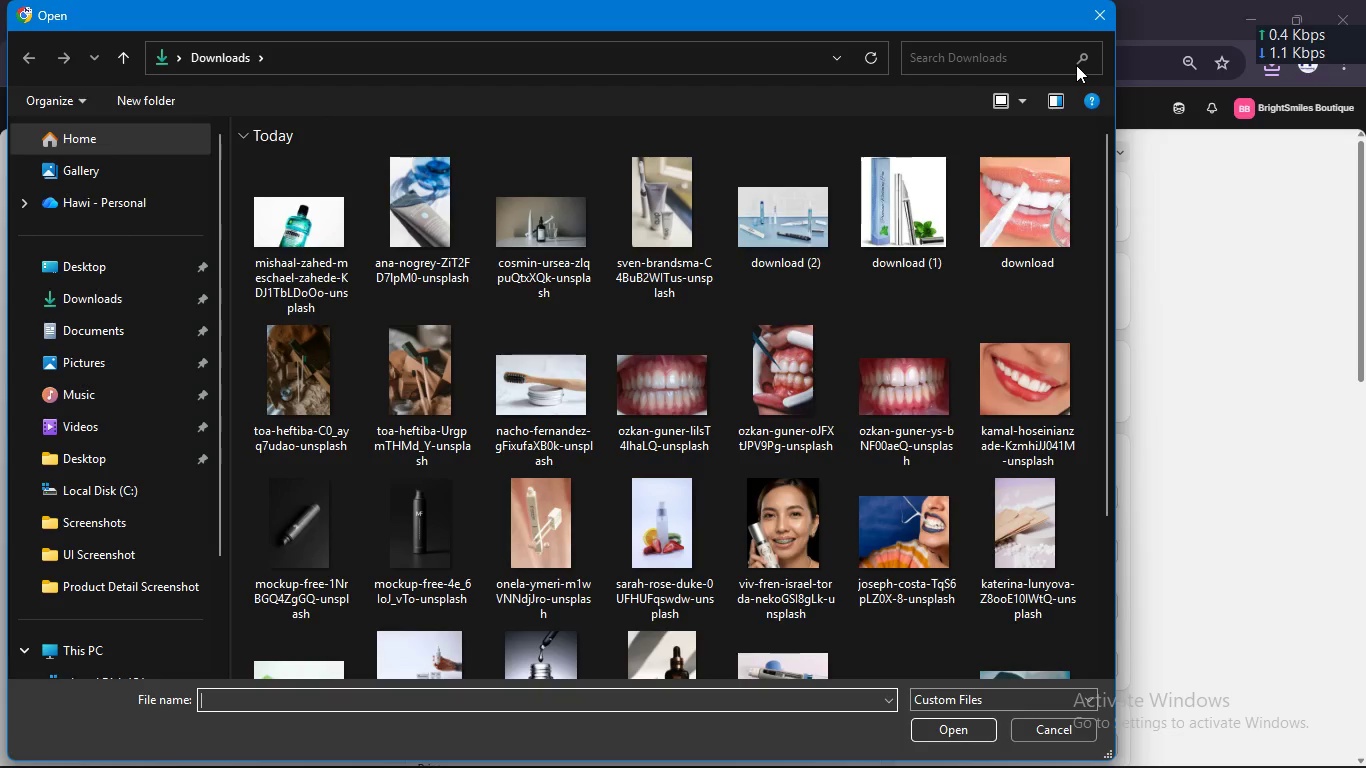 
wait(32.97)
 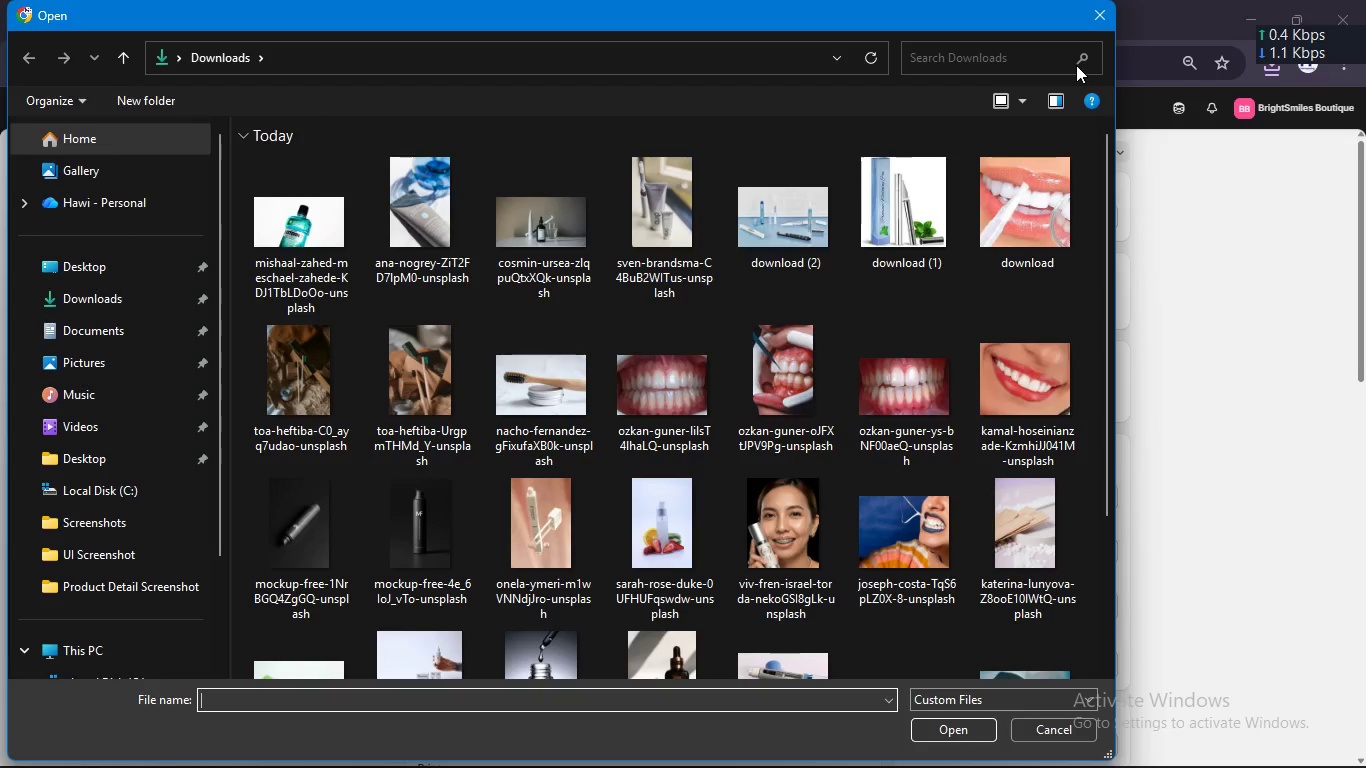 
left_click([871, 64])
 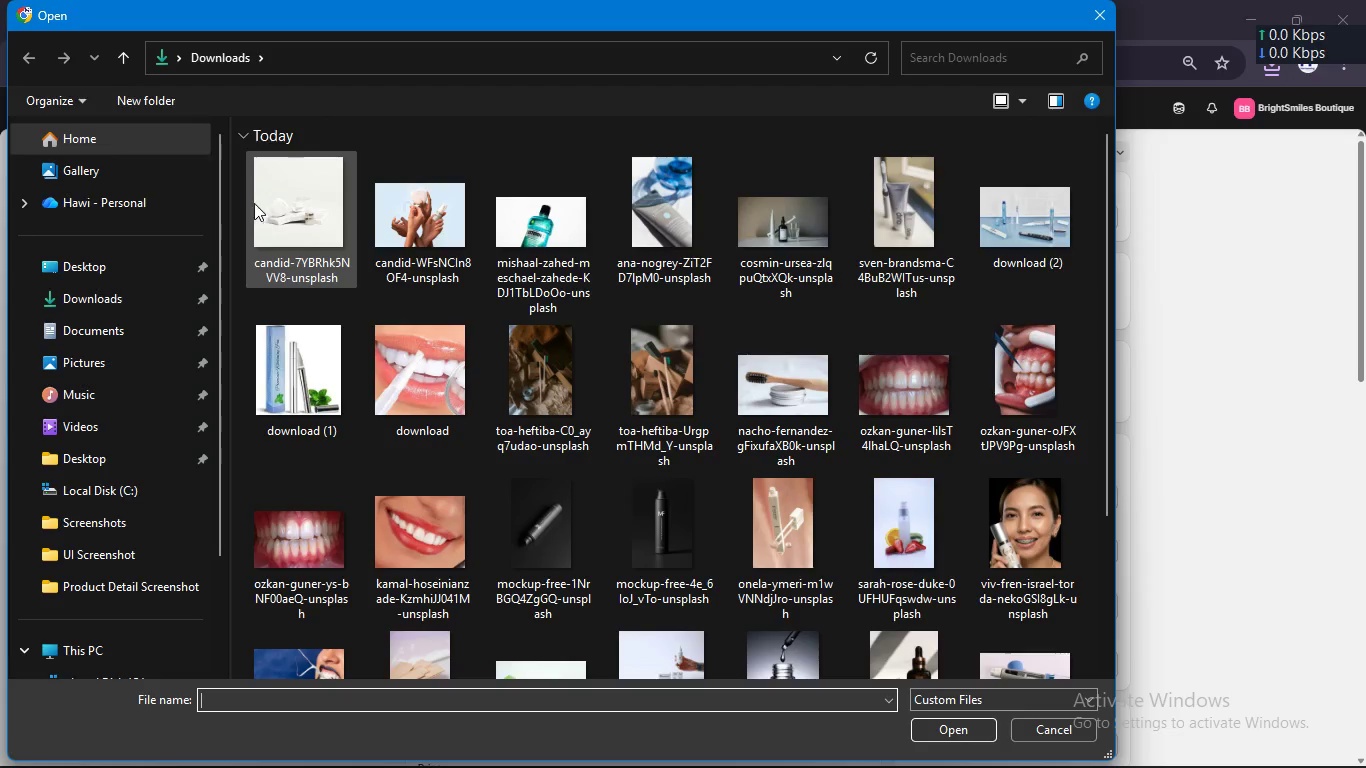 
left_click_drag(start_coordinate=[239, 211], to_coordinate=[464, 208])
 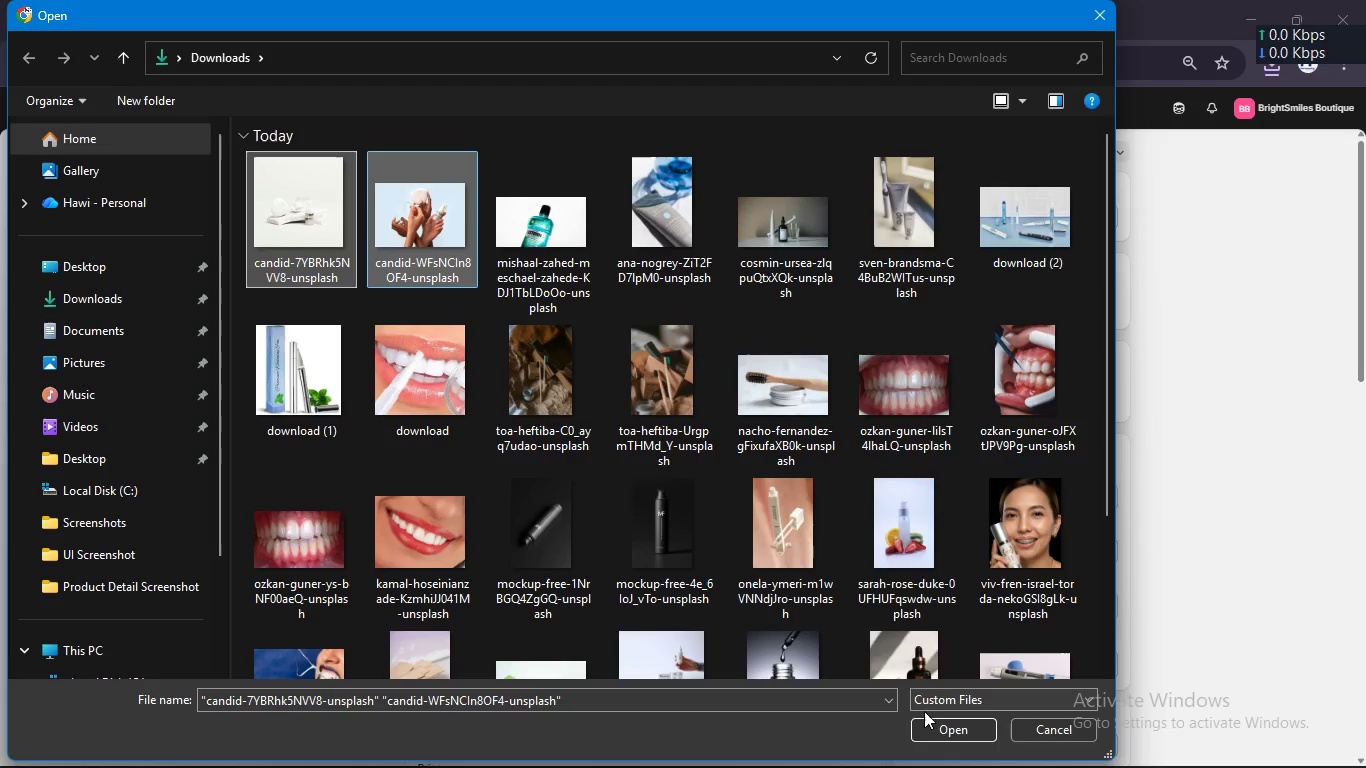 
left_click([926, 728])
 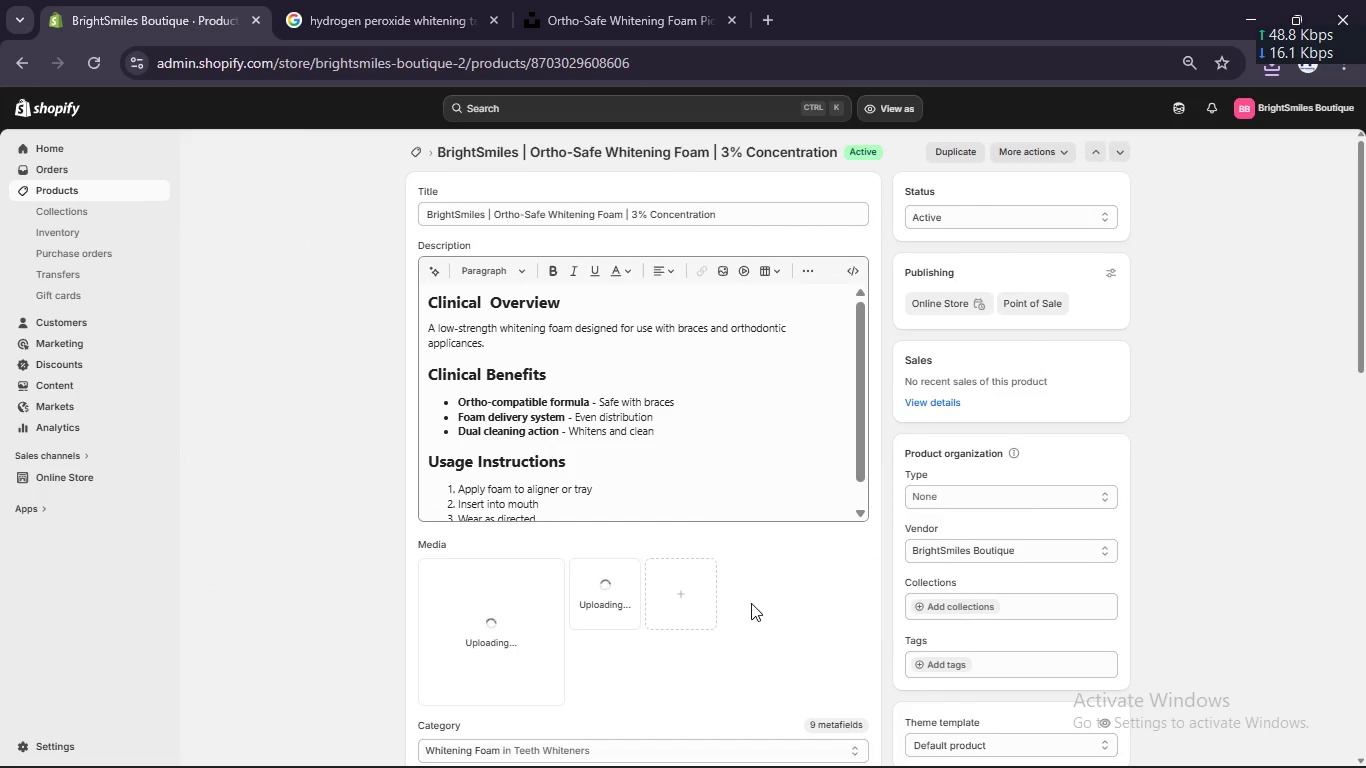 
scroll: coordinate [751, 603], scroll_direction: down, amount: 1.0
 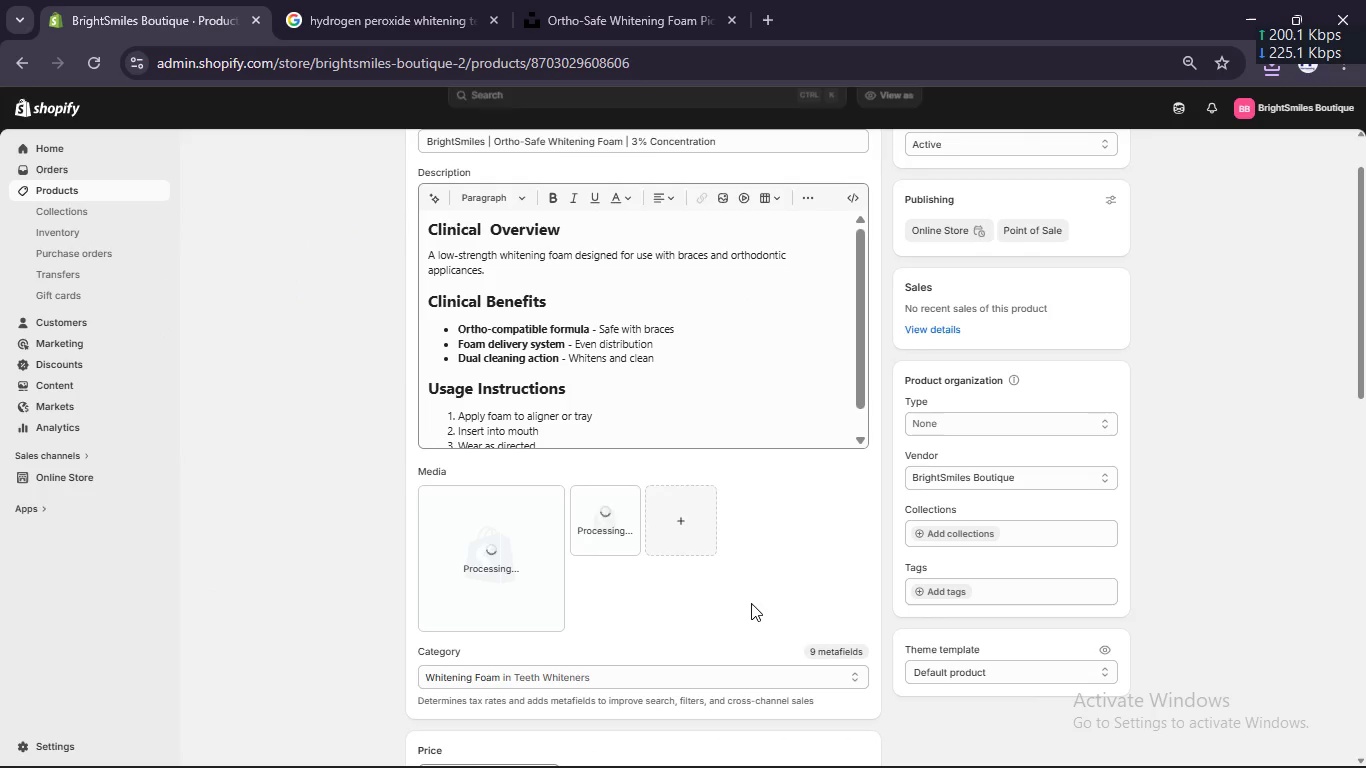 
scroll: coordinate [751, 603], scroll_direction: none, amount: 0.0
 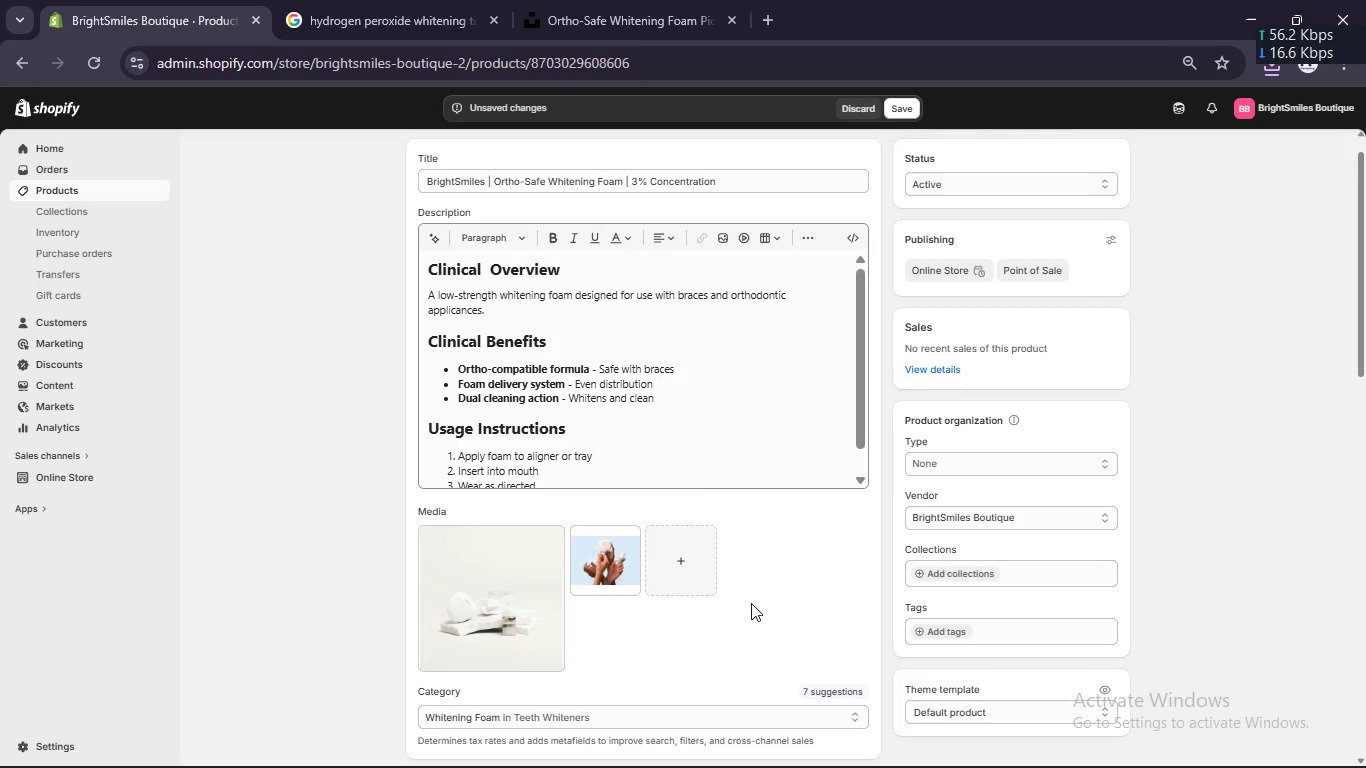 
wait(8.83)
 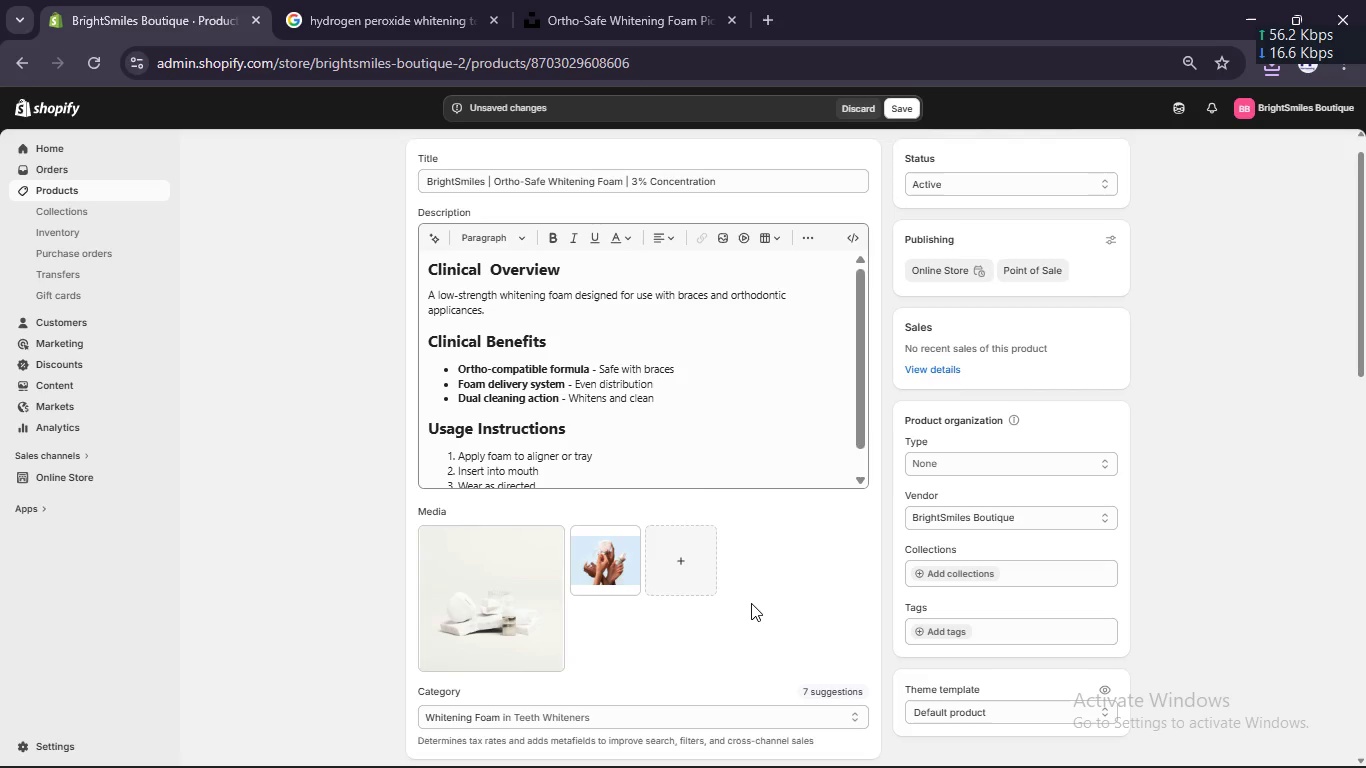 
left_click([471, 609])
 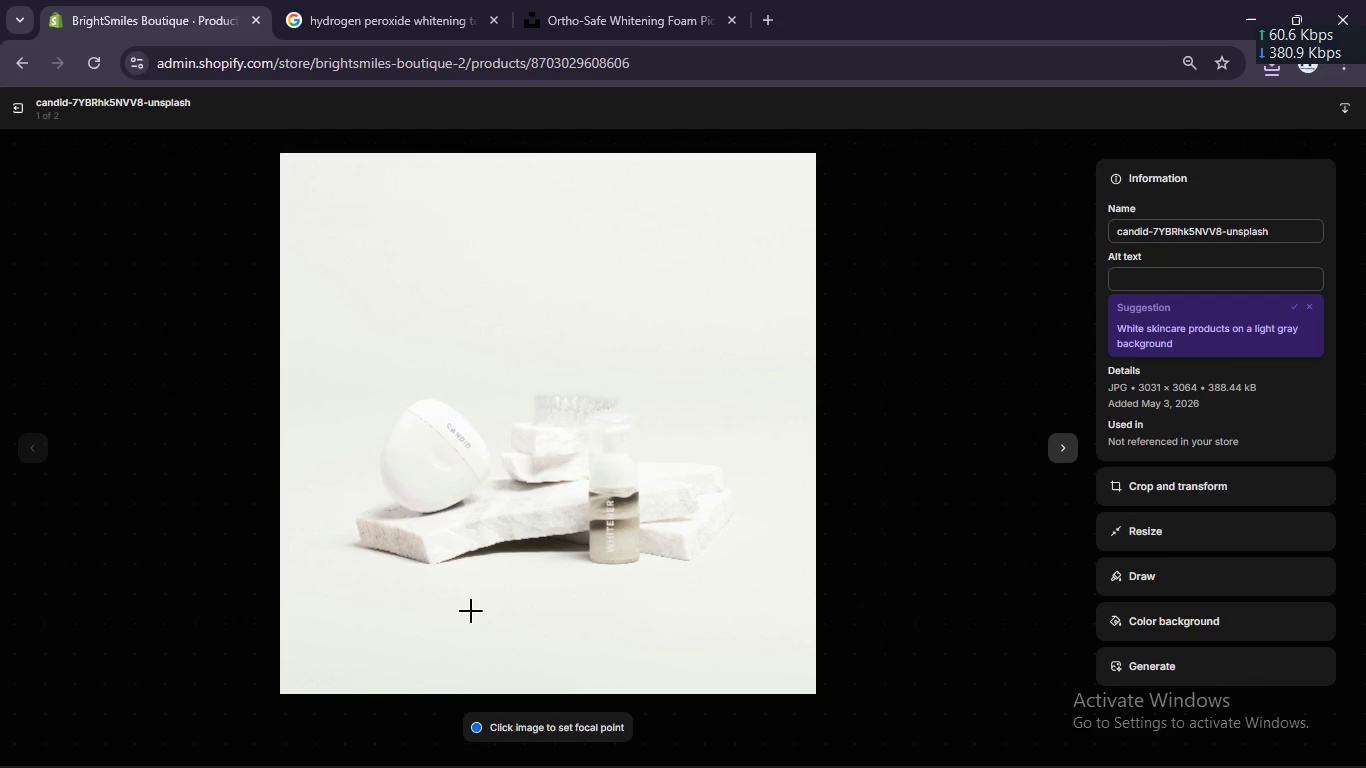 
wait(8.34)
 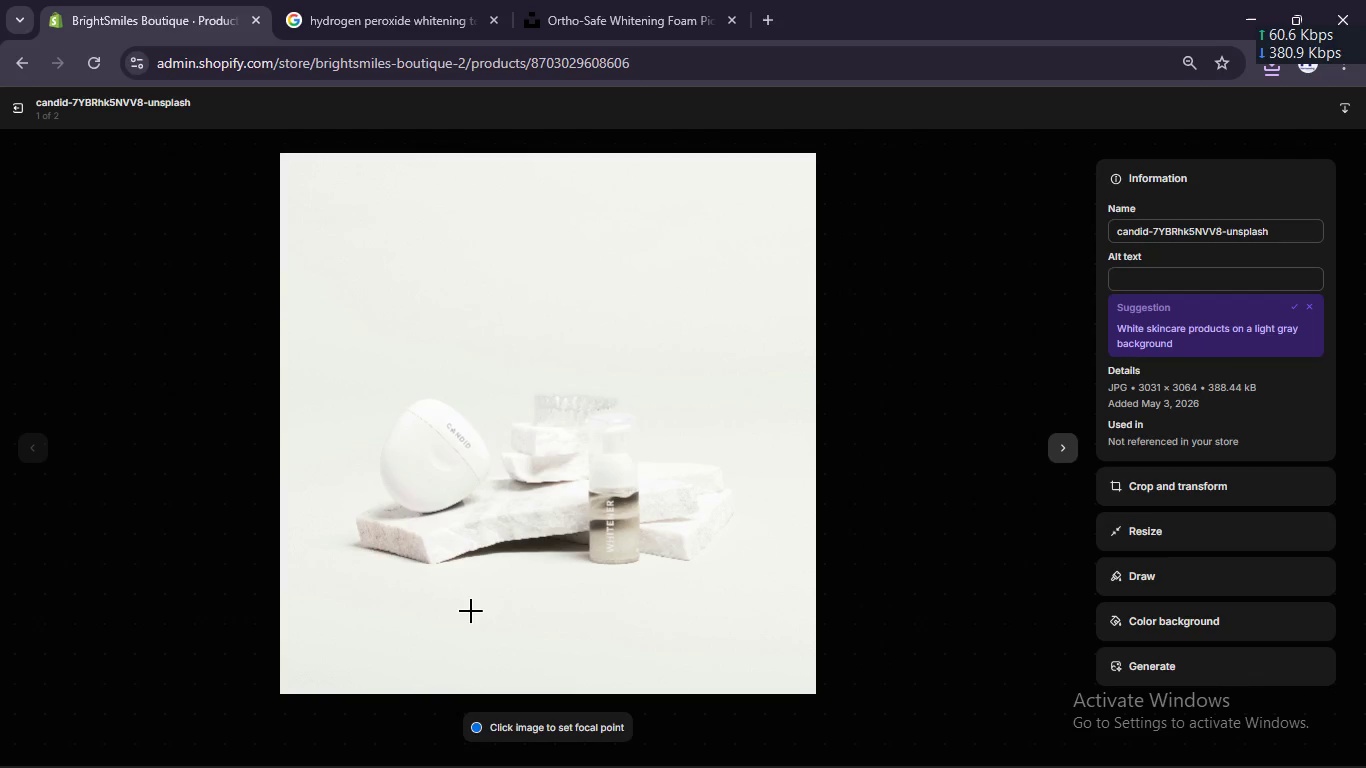 
left_click_drag(start_coordinate=[1160, 286], to_coordinate=[1160, 293])
 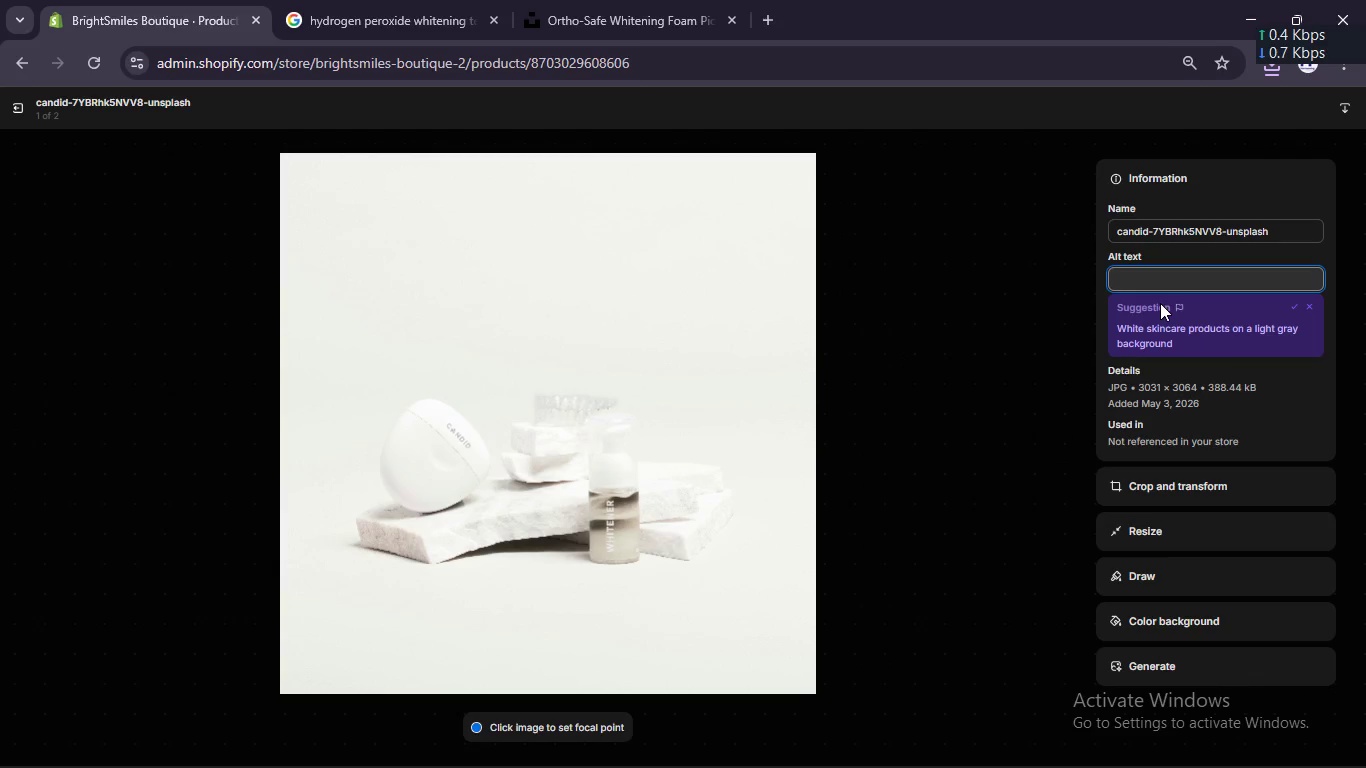 
type(Bright)
 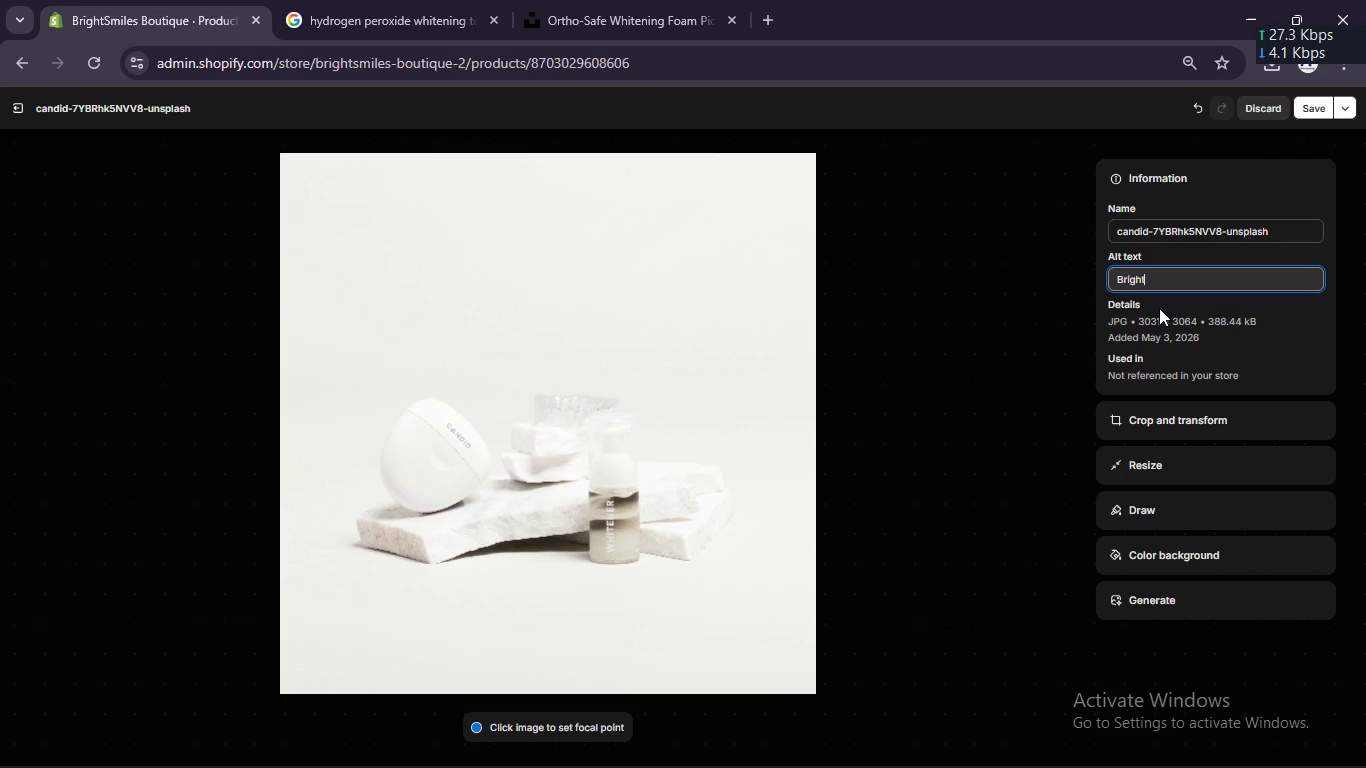 
type(Smilea)
 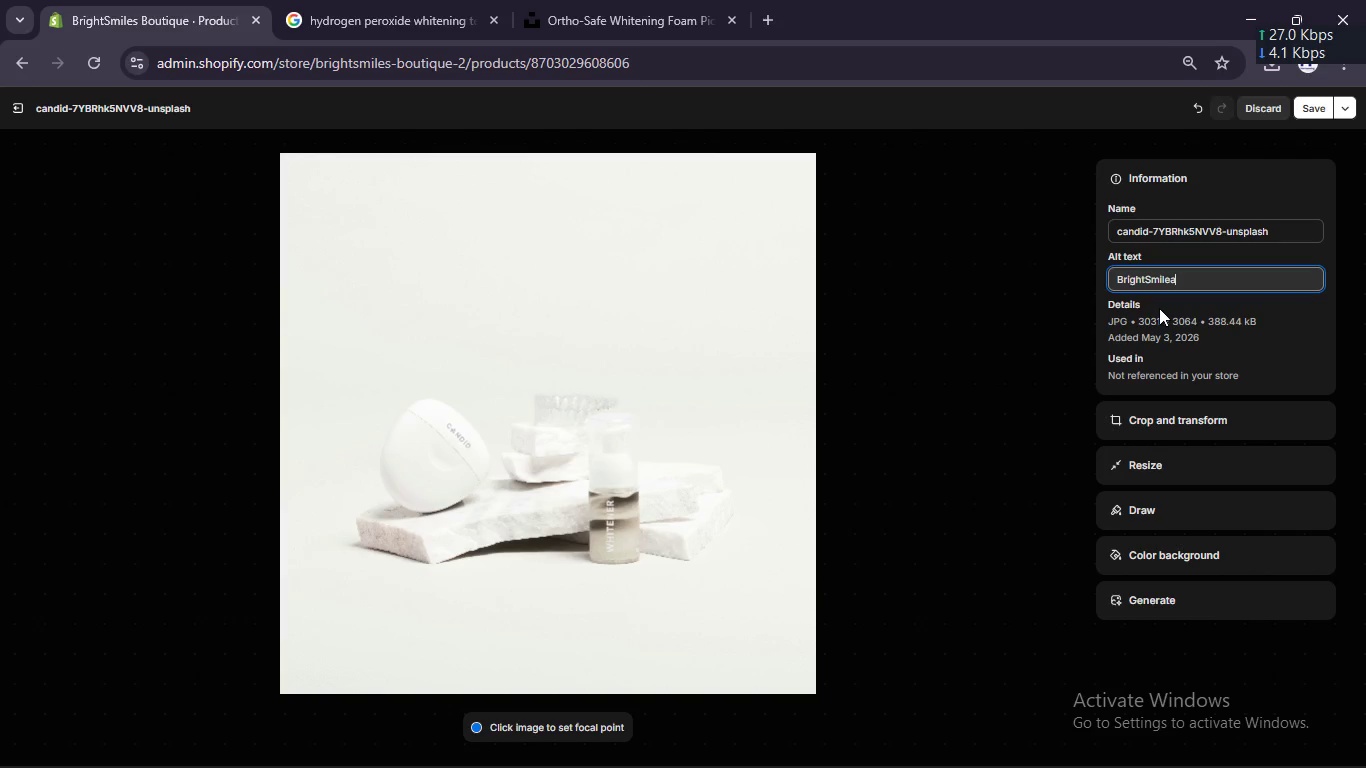 
key(Control+A)
 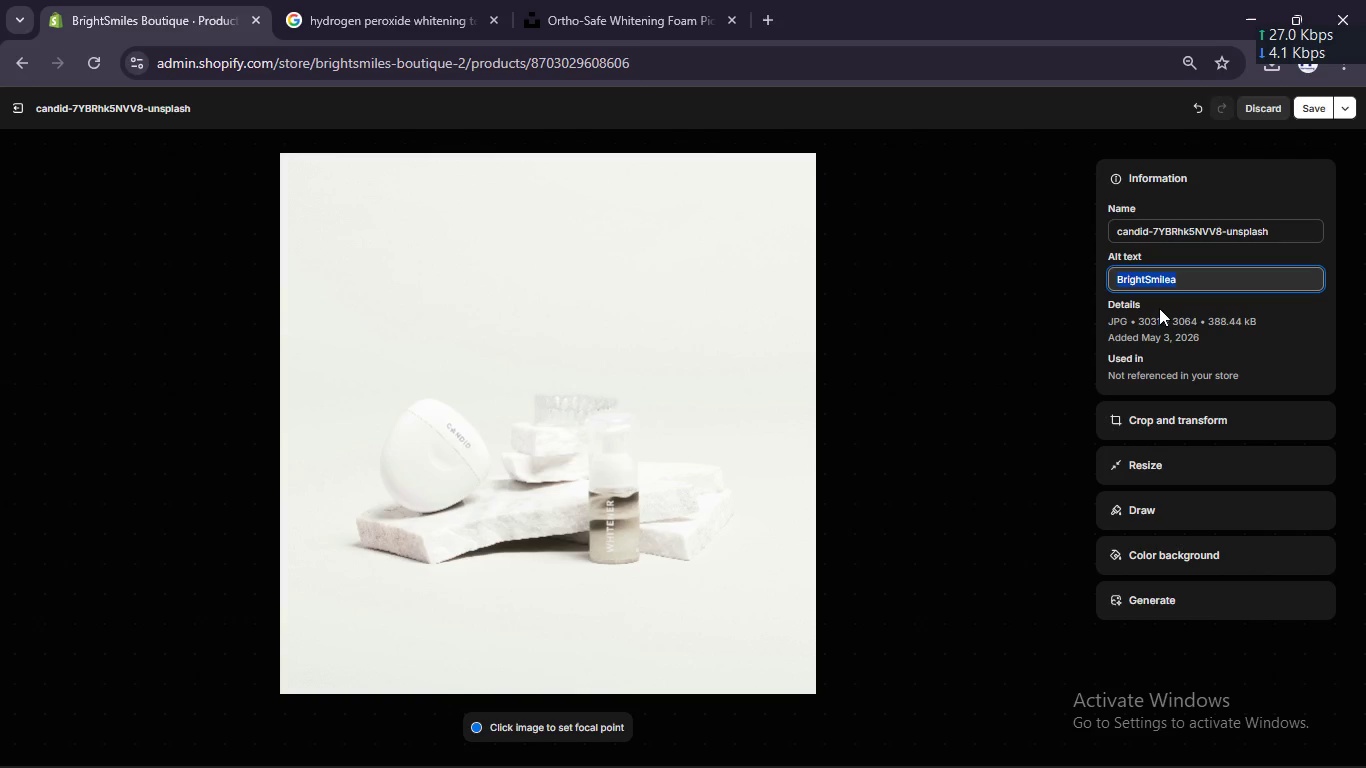 
key(Control+C)
 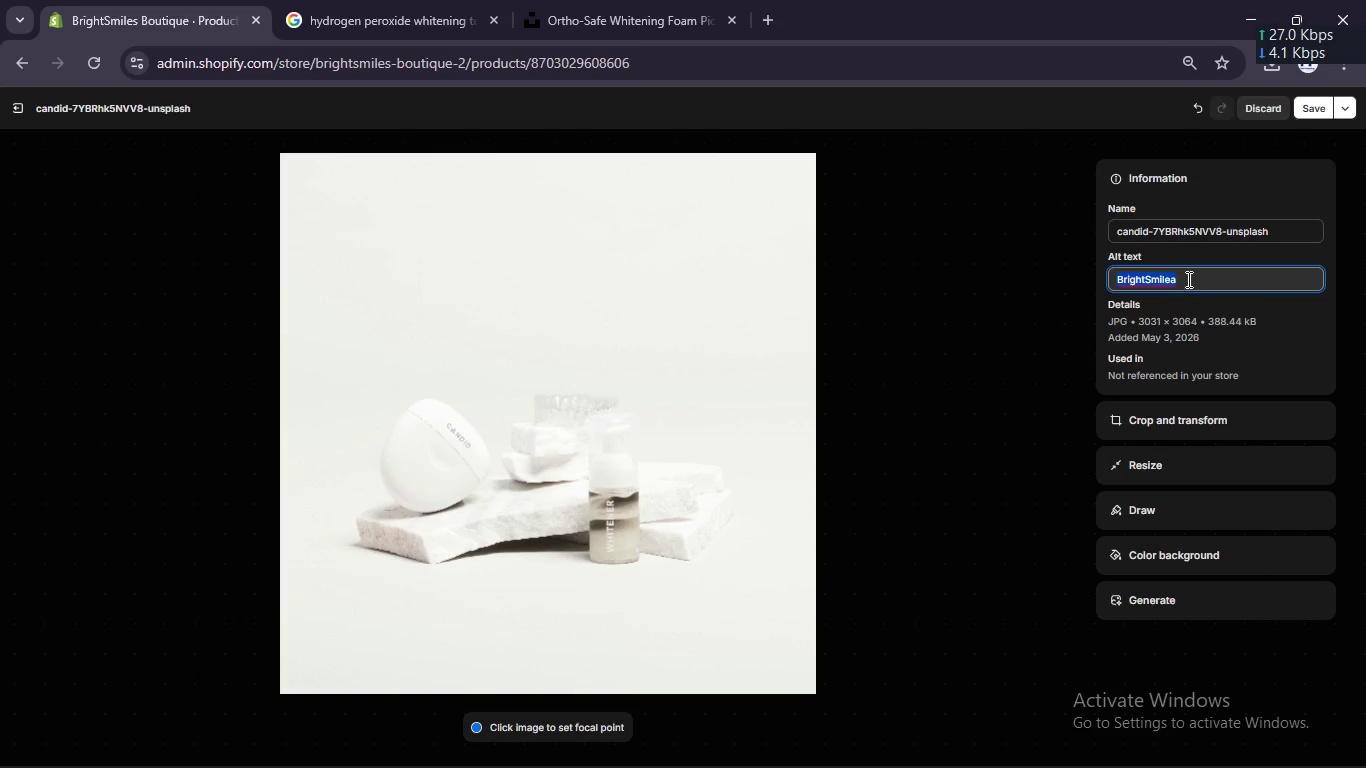 
left_click([1188, 279])
 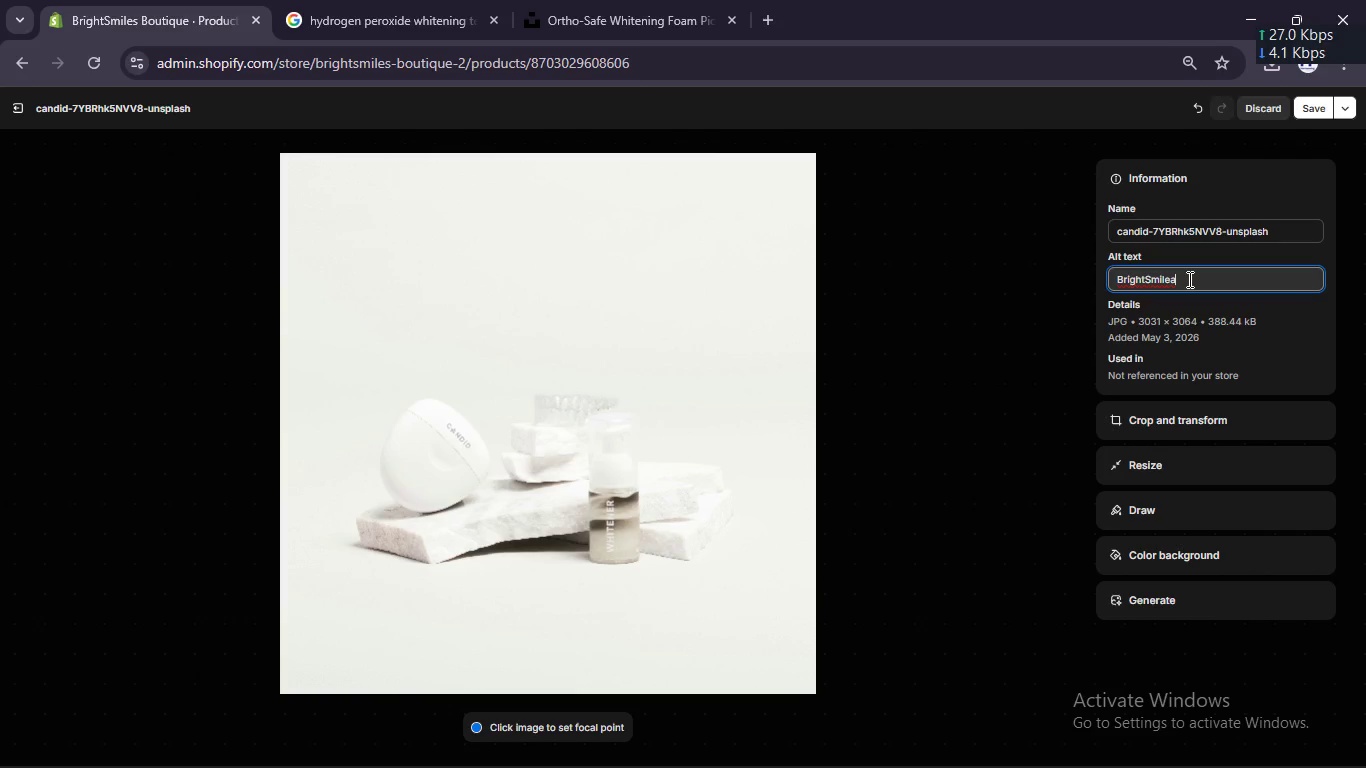 
type( ortho-afe whitening)
key(Backspace)
key(Backspace)
key(Backspace)
key(Backspace)
key(Backspace)
key(Backspace)
type(tening foam 3% for braces and aligners - )
 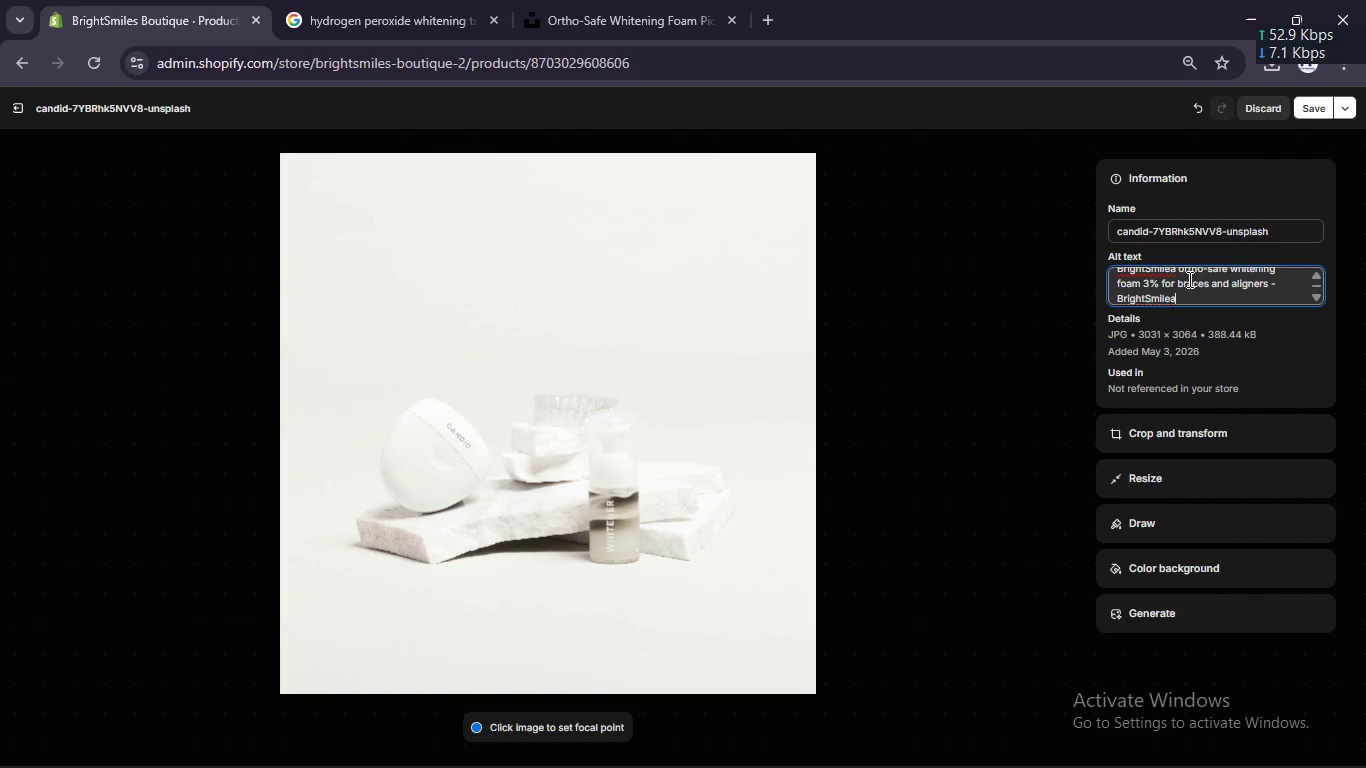 
key(Control+ControlLeft)
 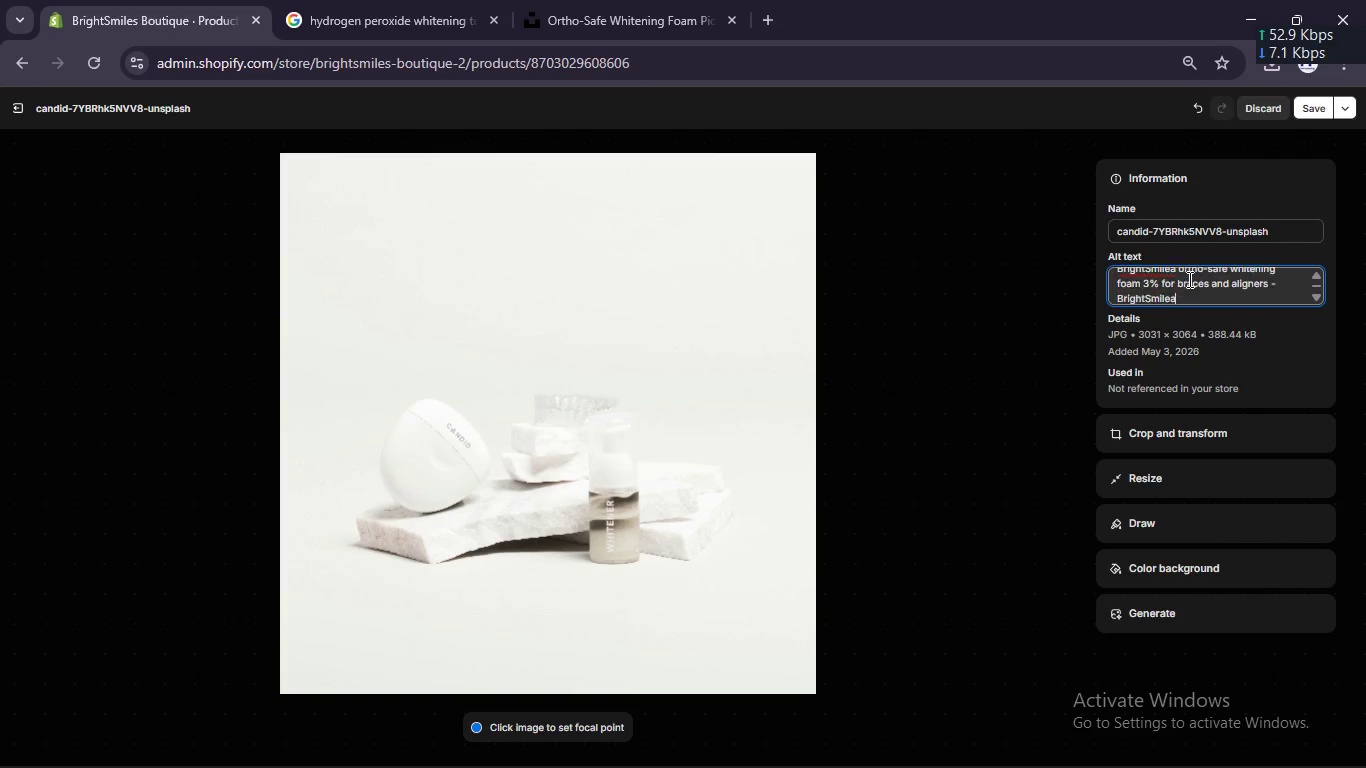 
key(Control+V)
 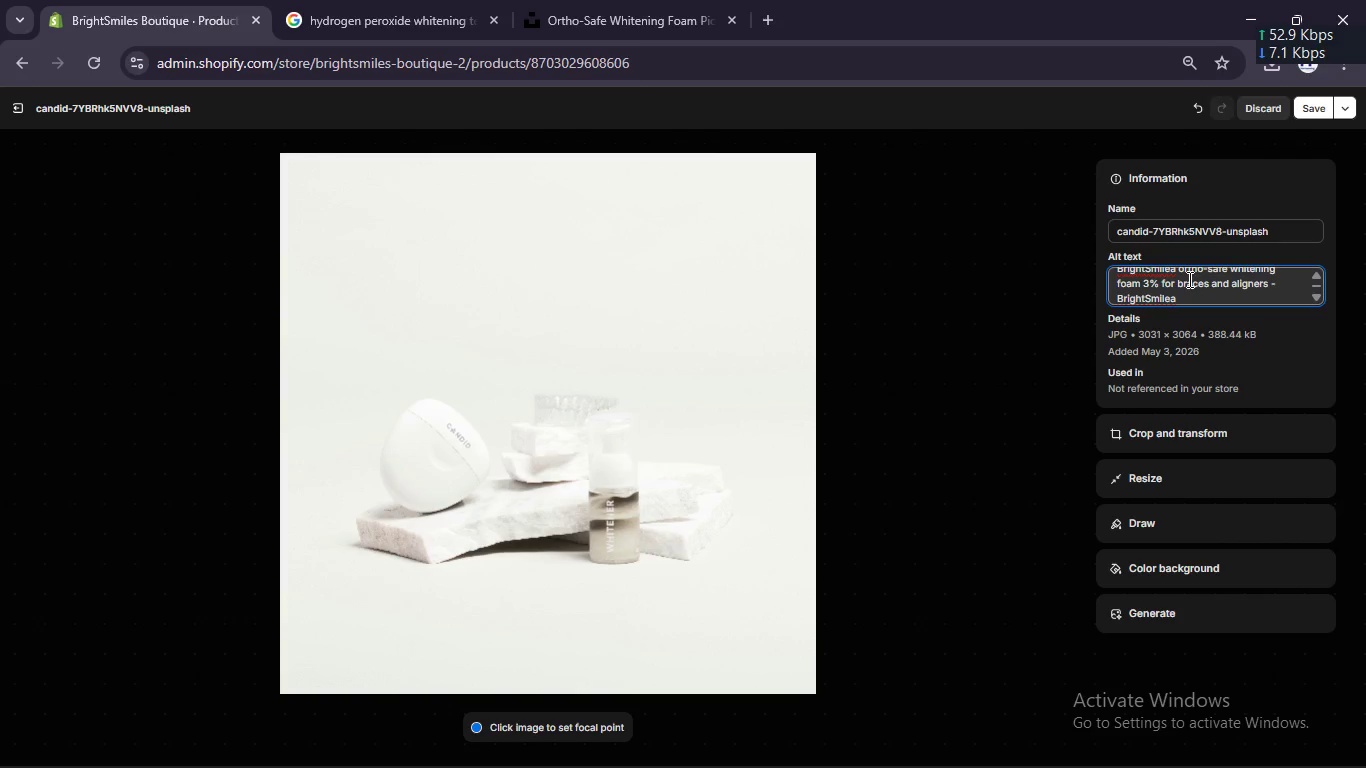 
type( V)
key(Backspace)
type(Boutique)
 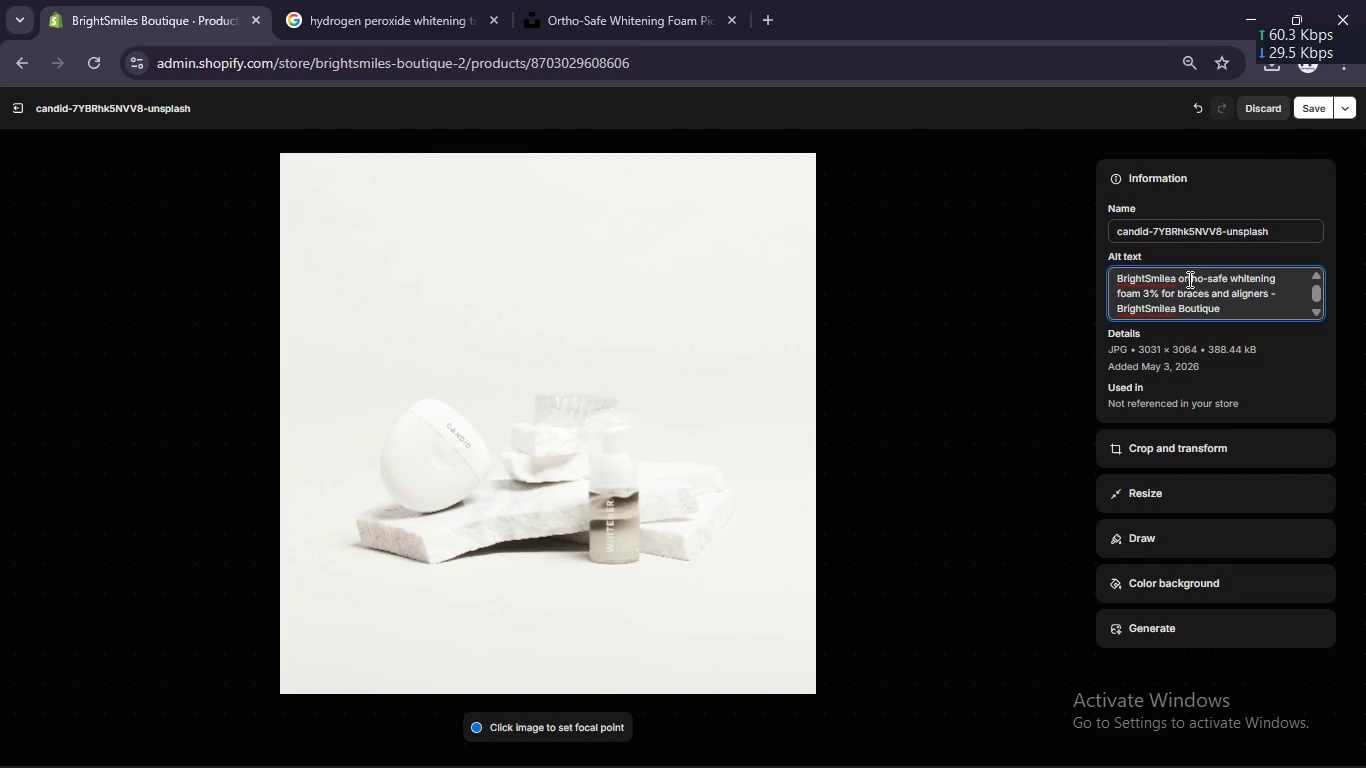 
type( orthodi)
key(Backspace)
type(onic )
 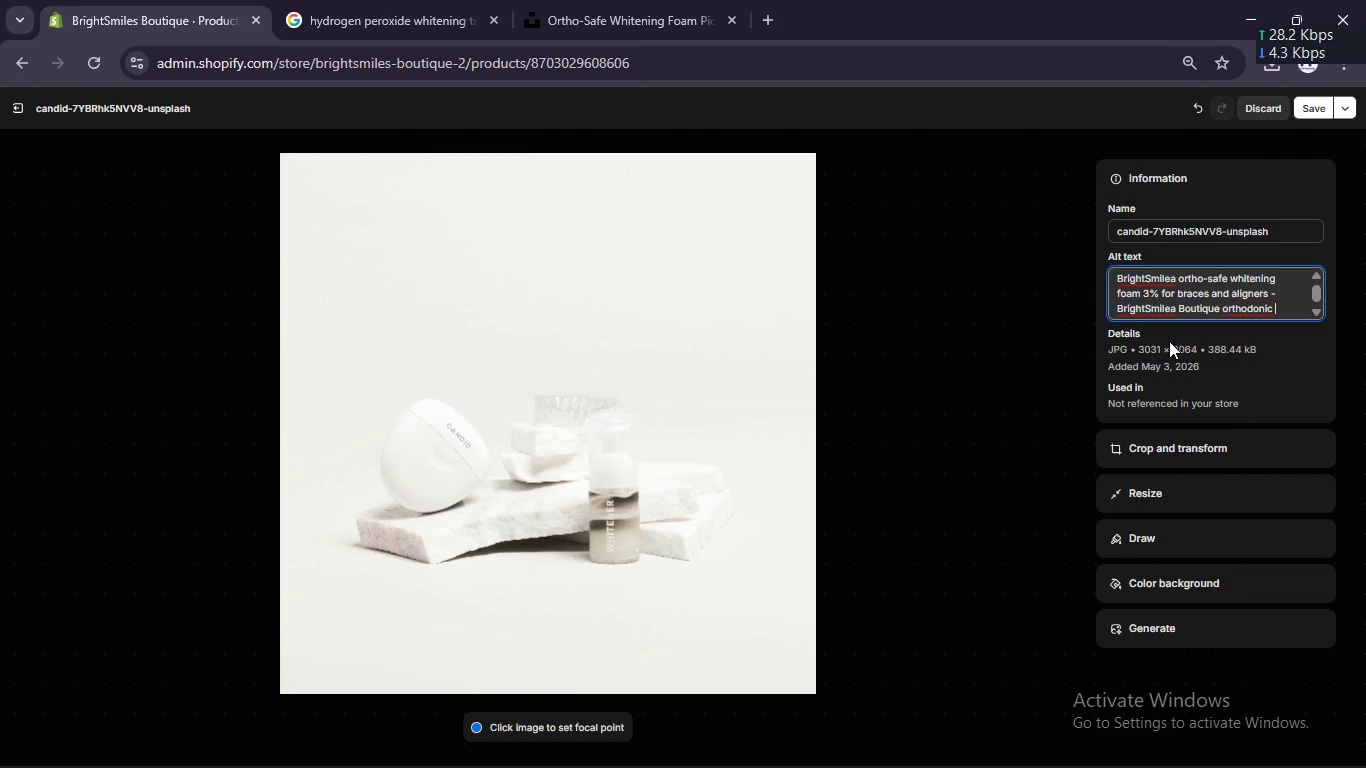 
type(whitenin)
 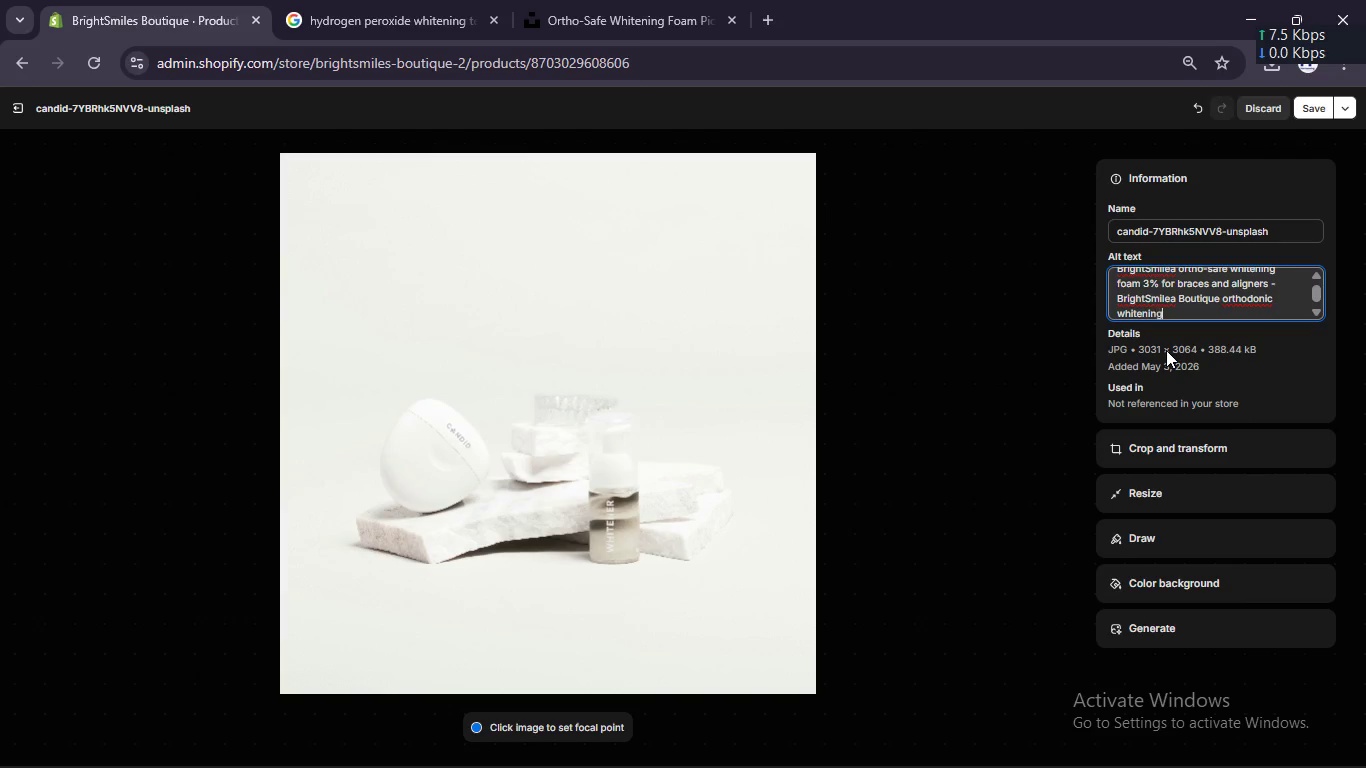 
type(g solution)
 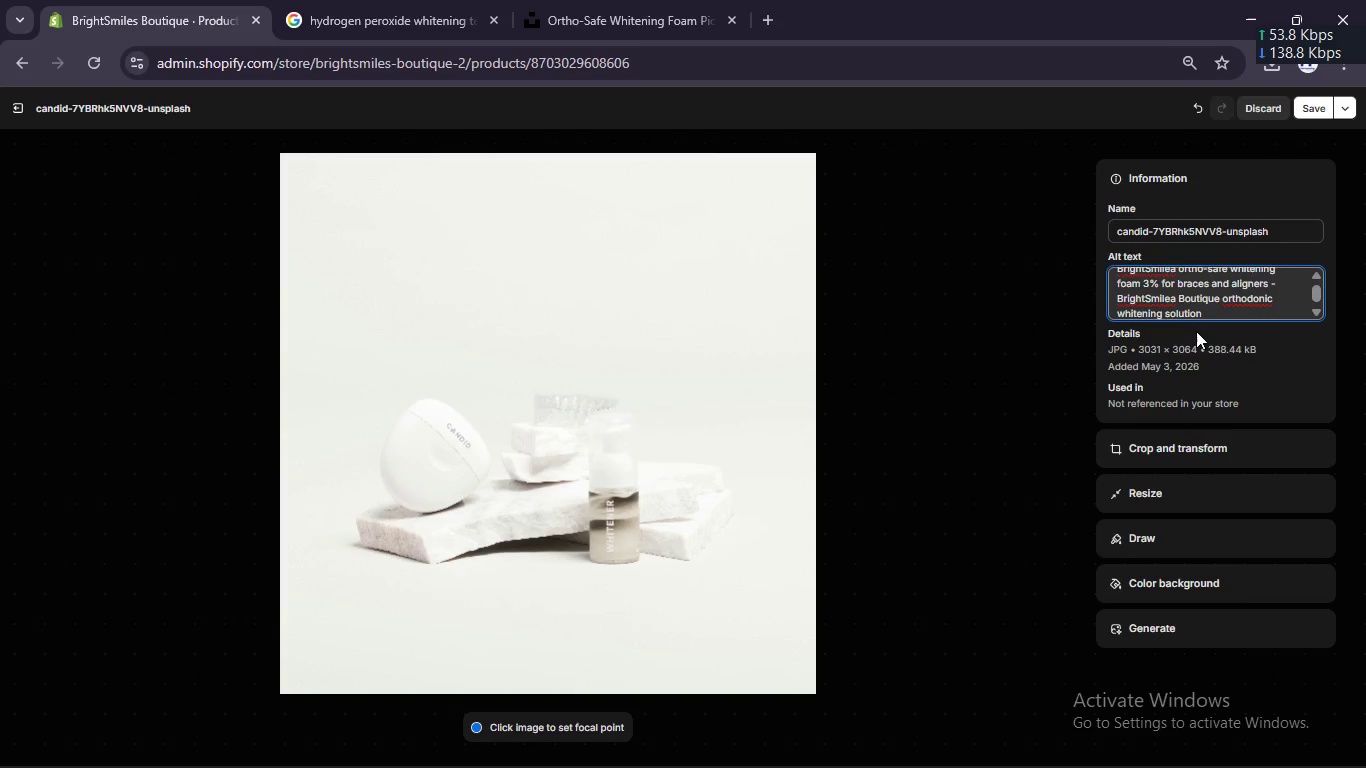 
left_click([1173, 298])
 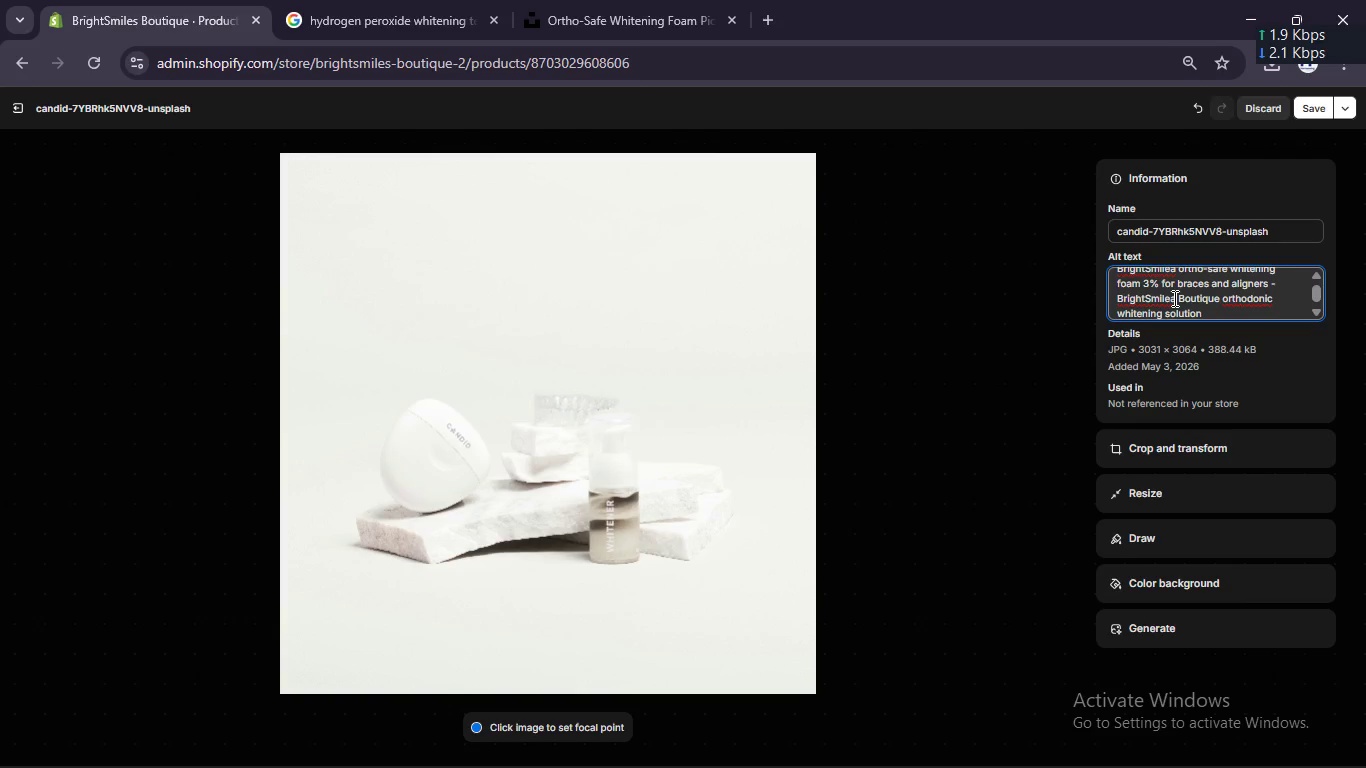 
key(Backspace)
 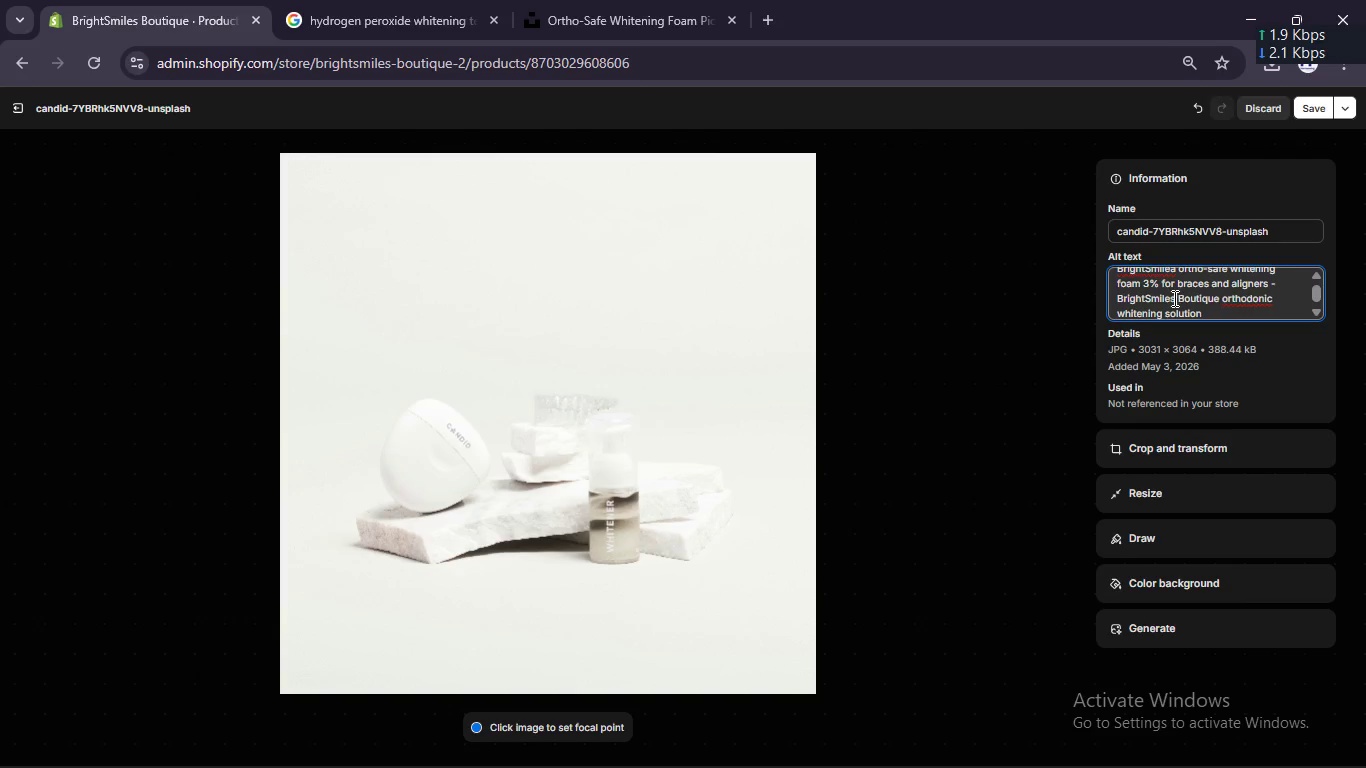 
key(S)
 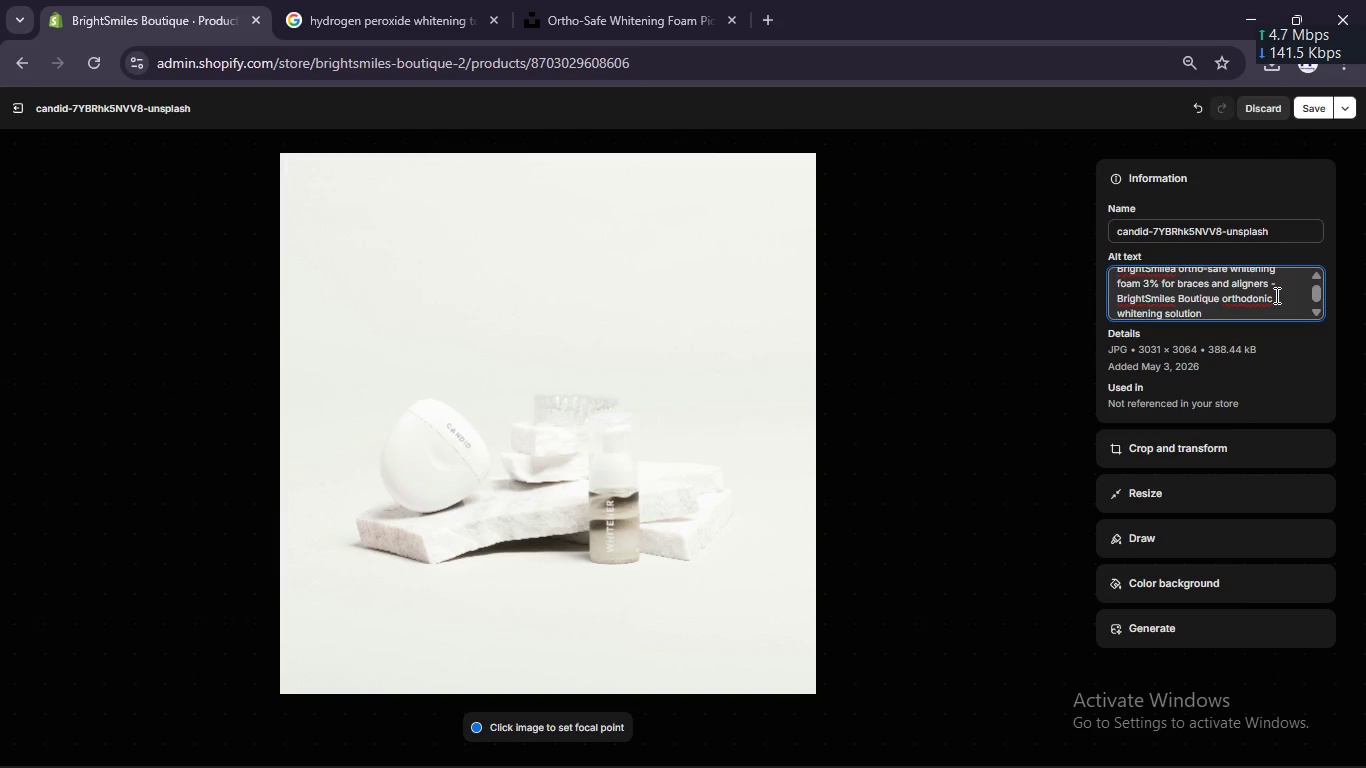 
left_click([1266, 299])
 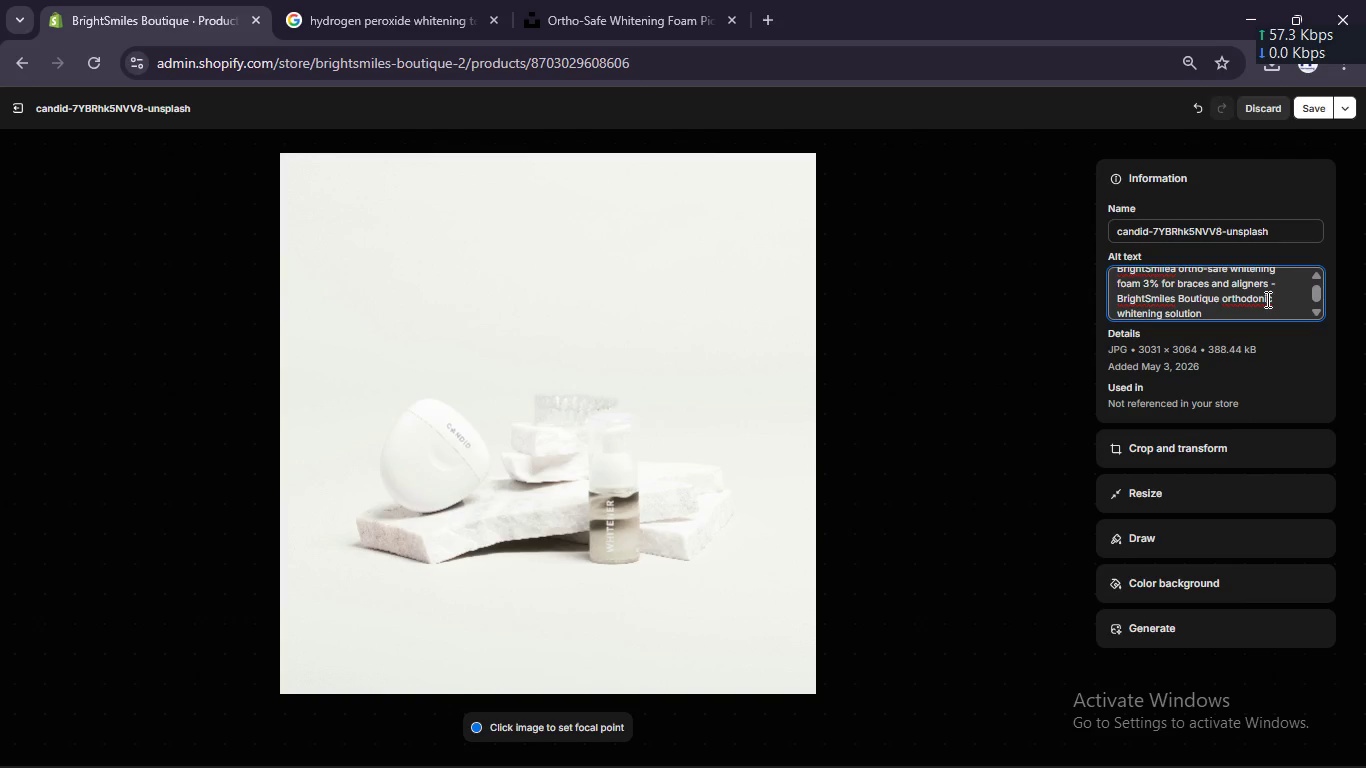 
key(T)
 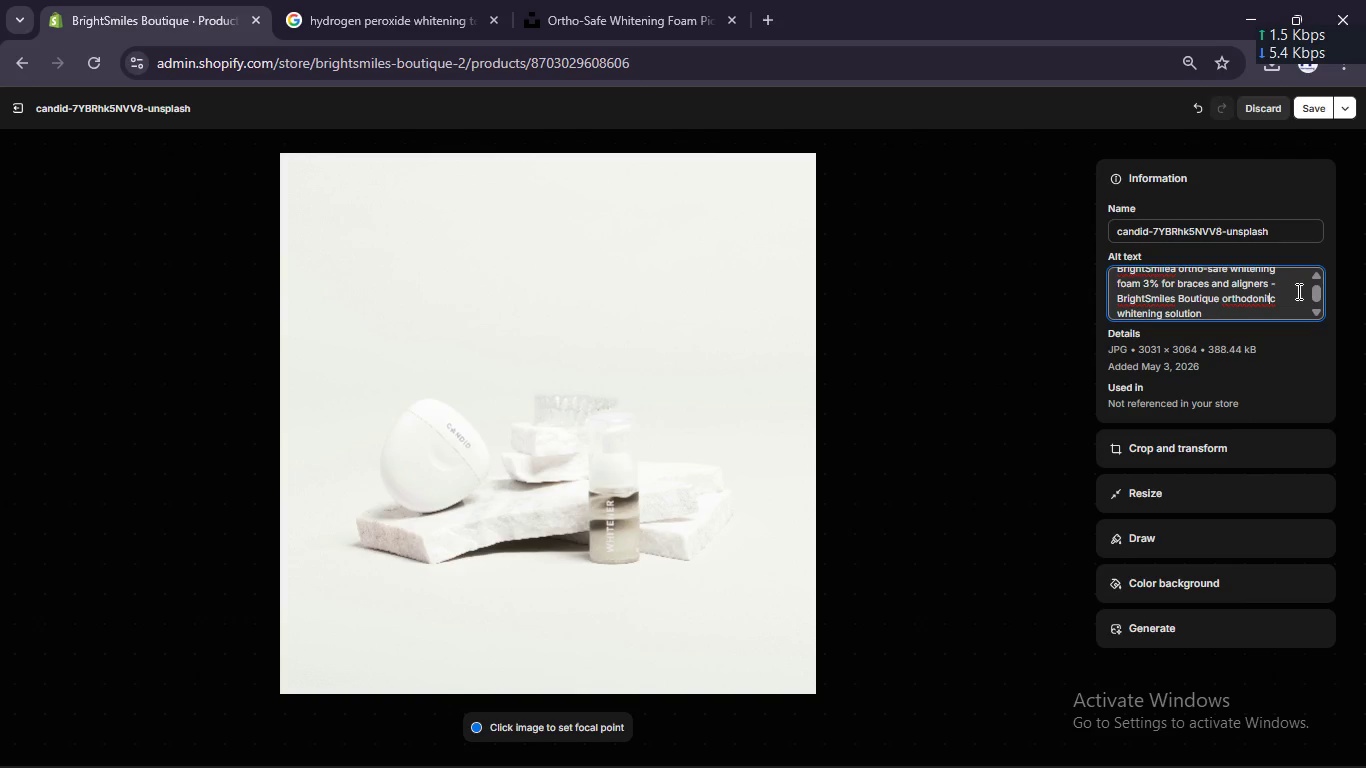 
key(Backspace)
 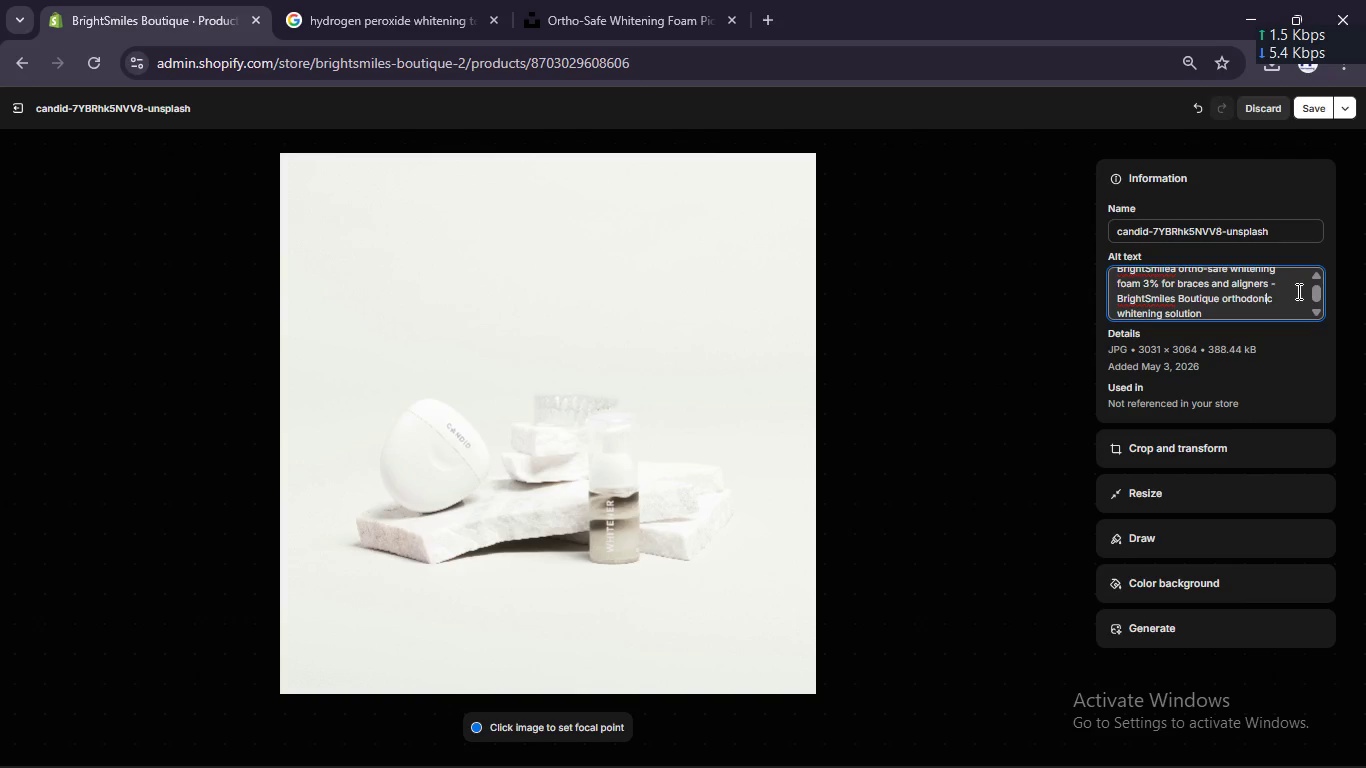 
key(ArrowLeft)
 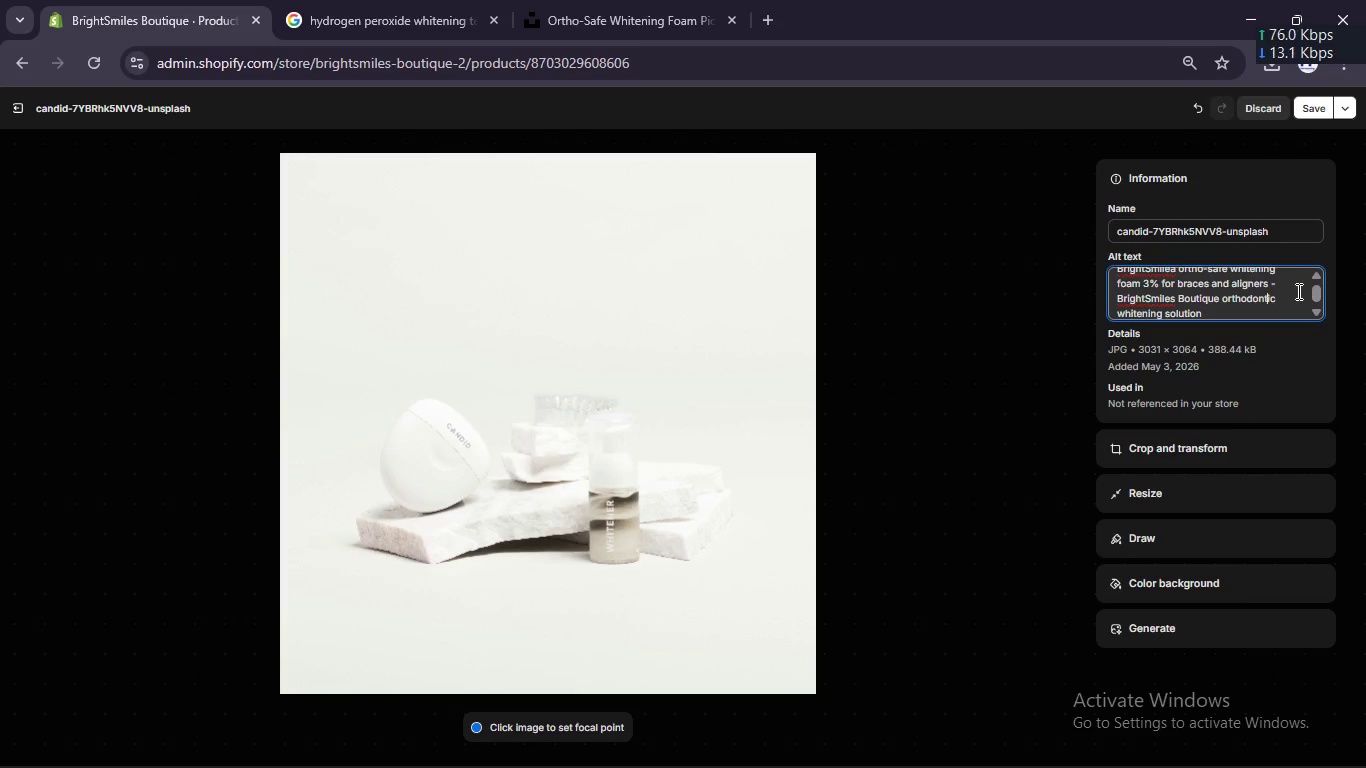 
key(T)
 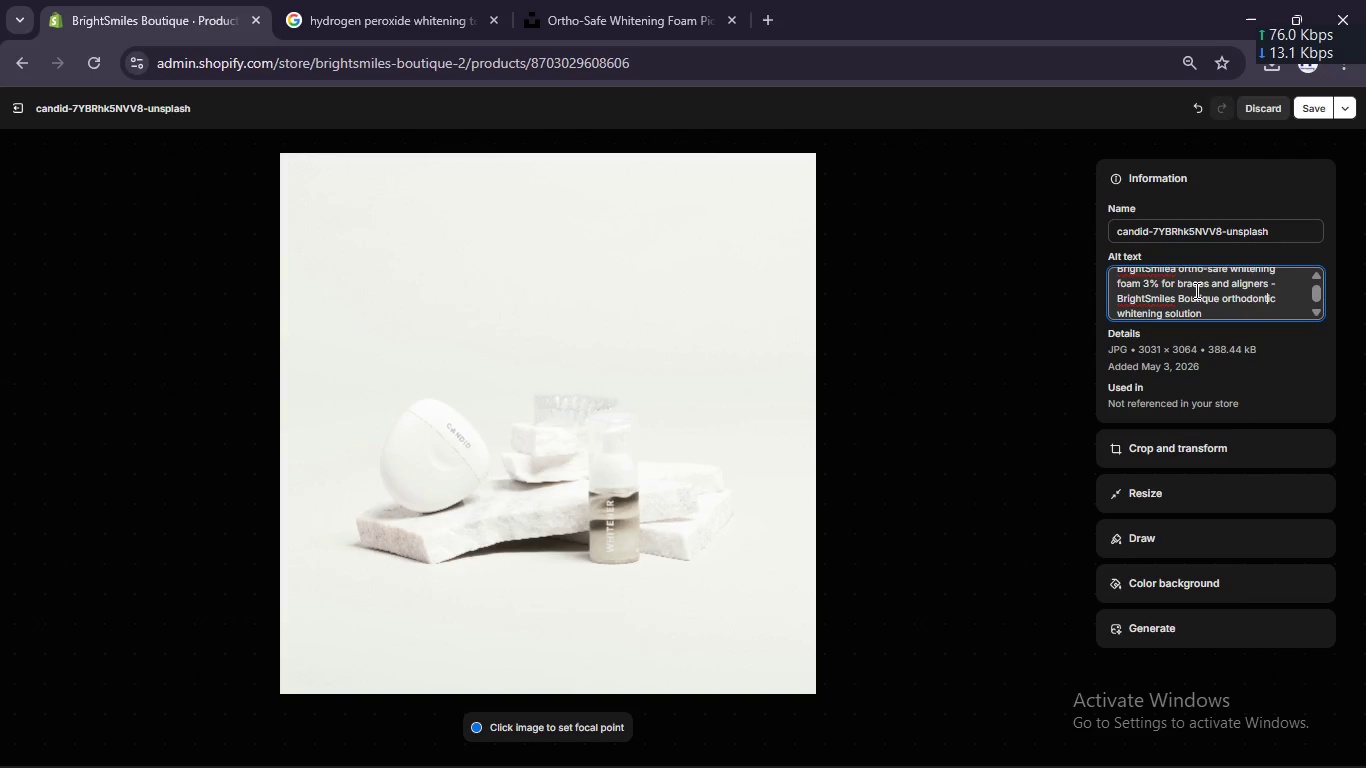 
scroll: coordinate [1195, 290], scroll_direction: none, amount: 0.0
 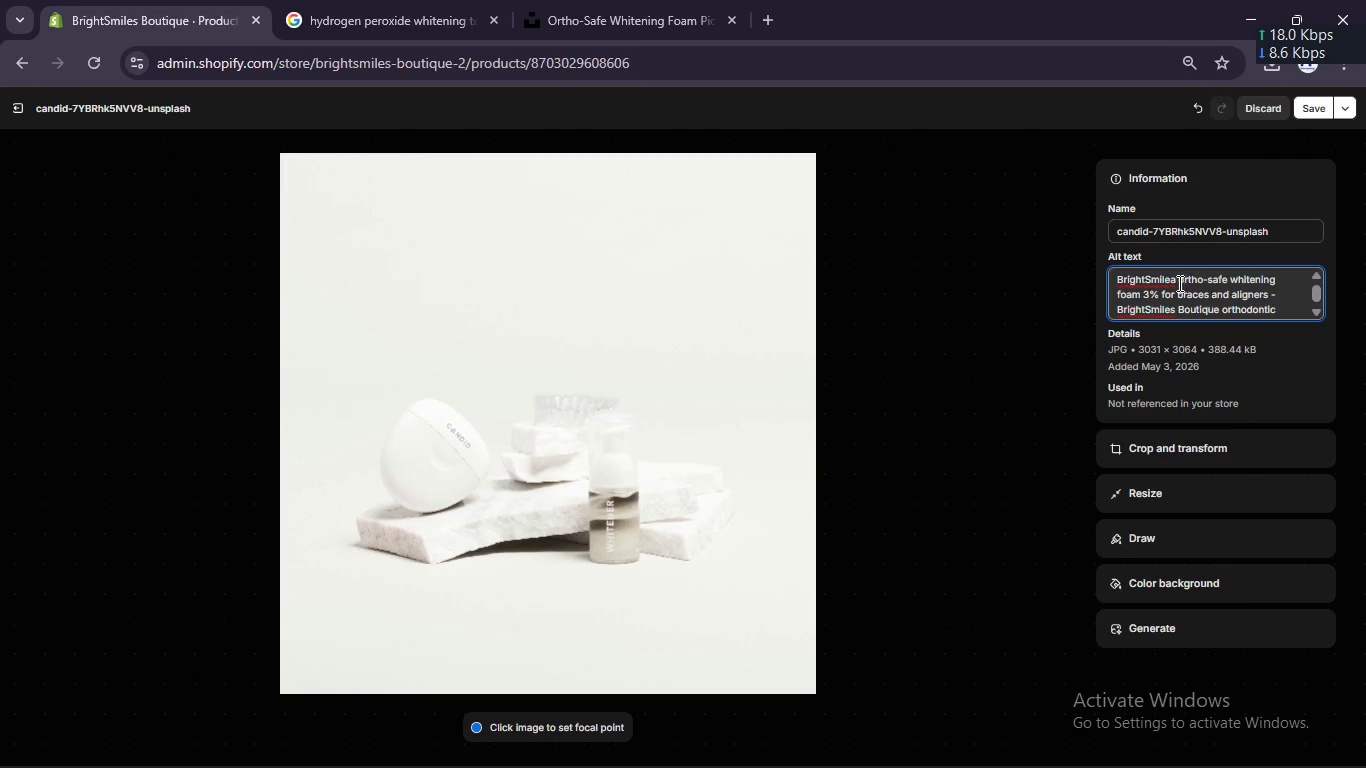 
left_click([1171, 280])
 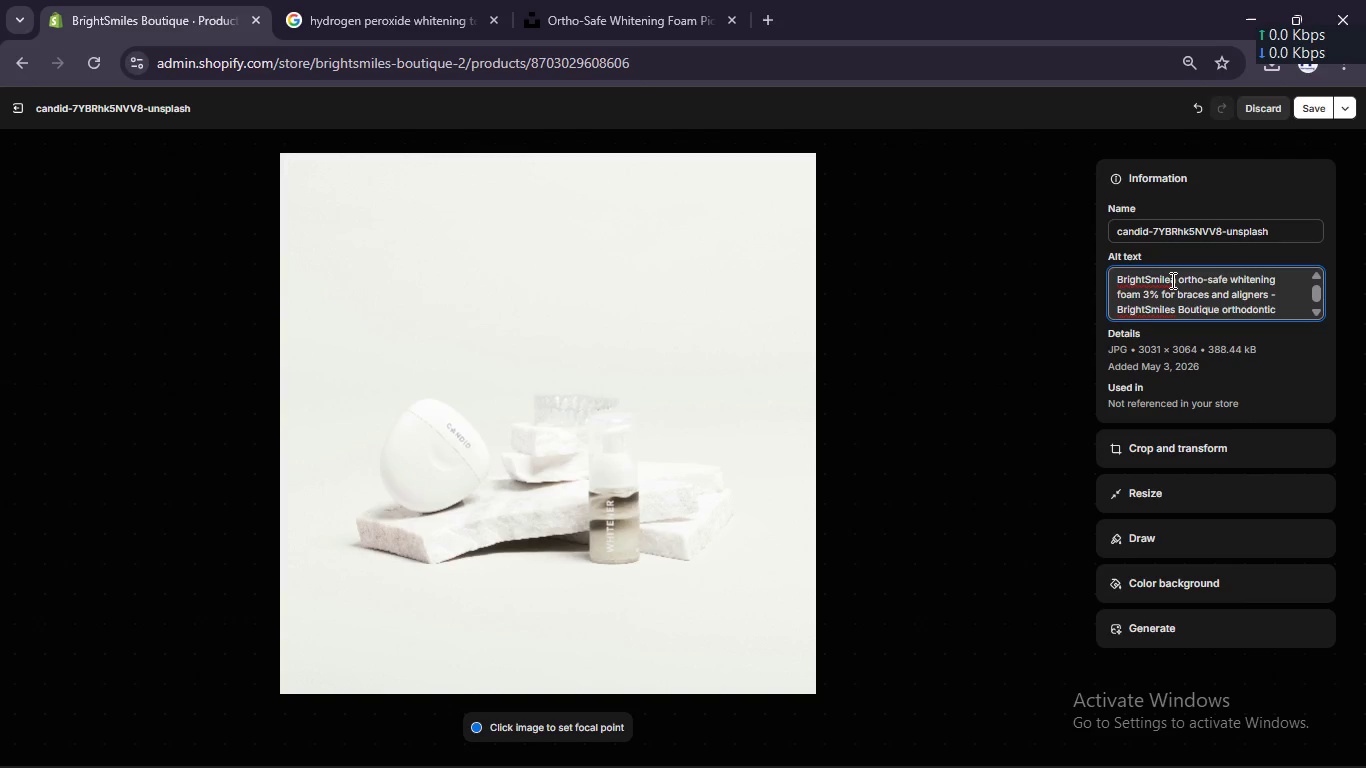 
key(Delete)
 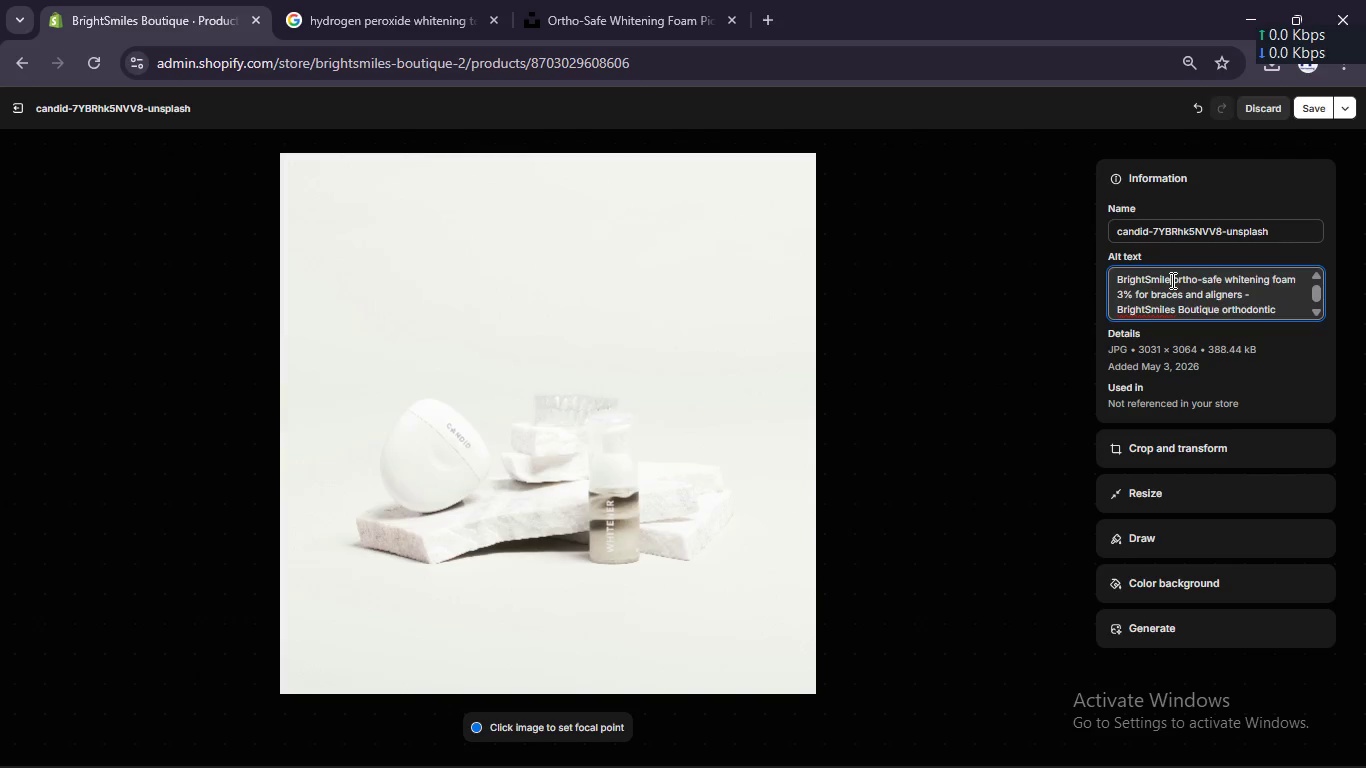 
key(S)
 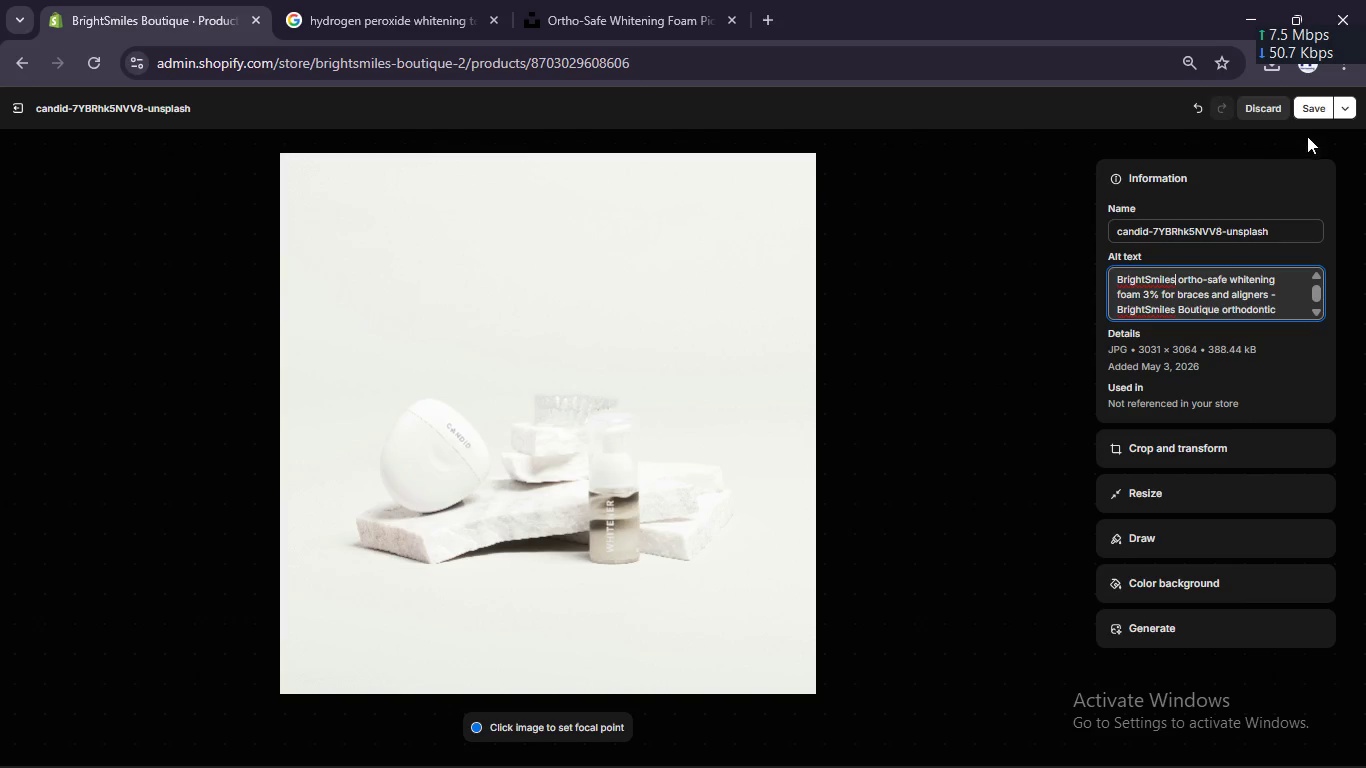 
left_click([1306, 107])
 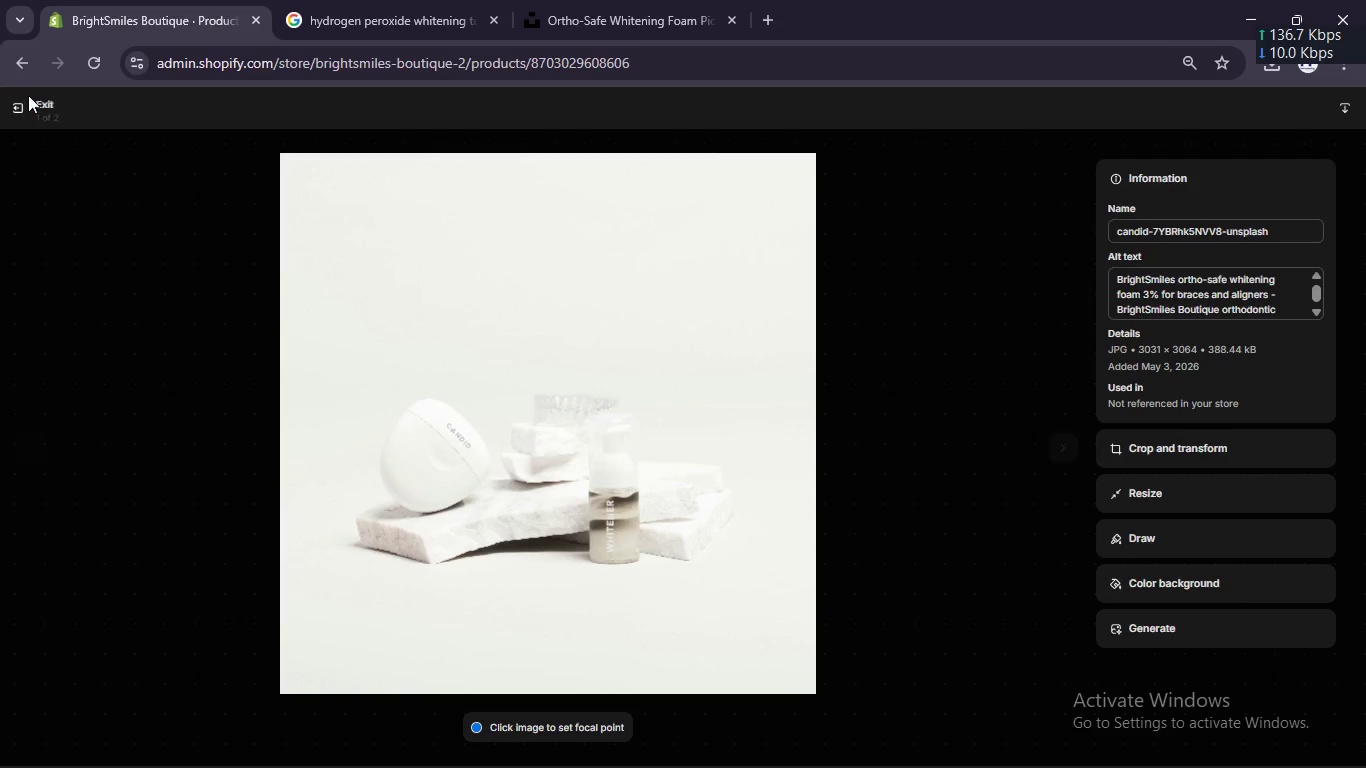 
left_click([12, 111])
 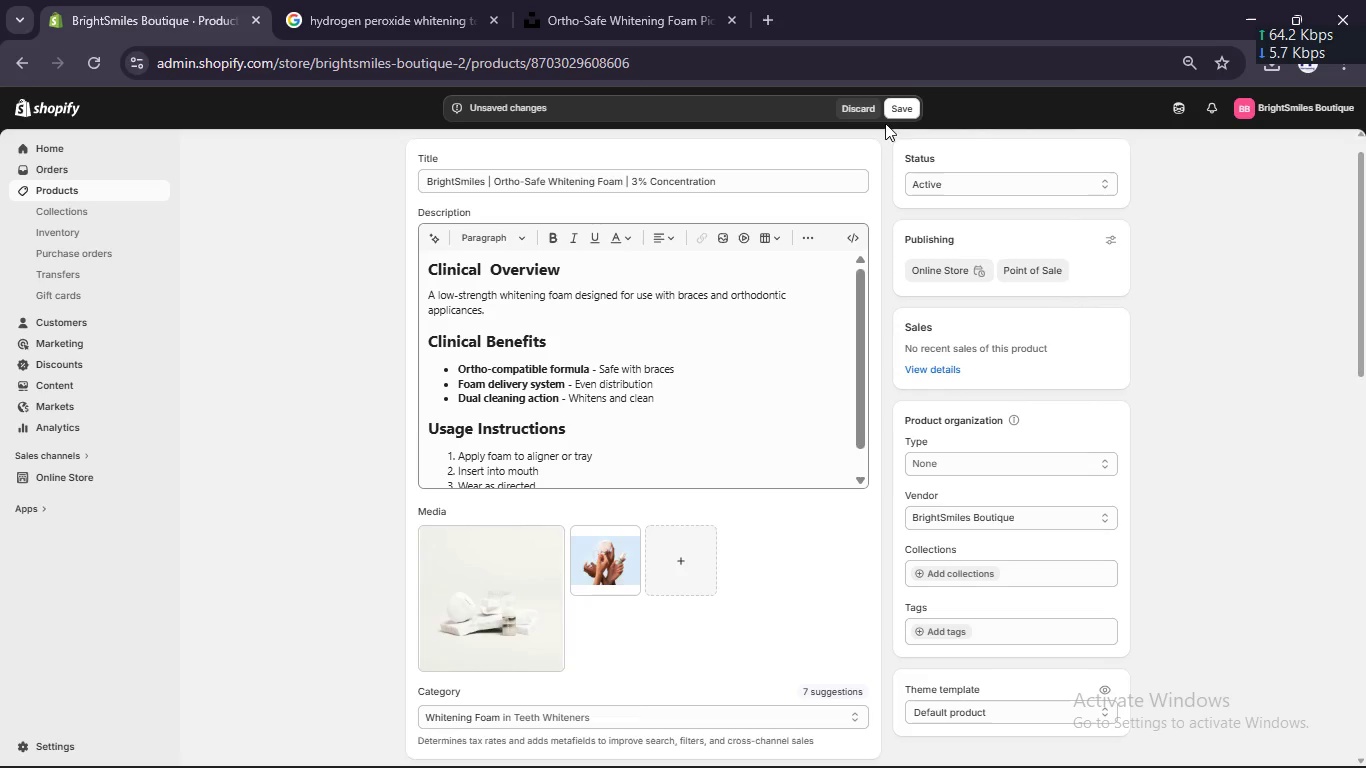 
left_click([898, 107])
 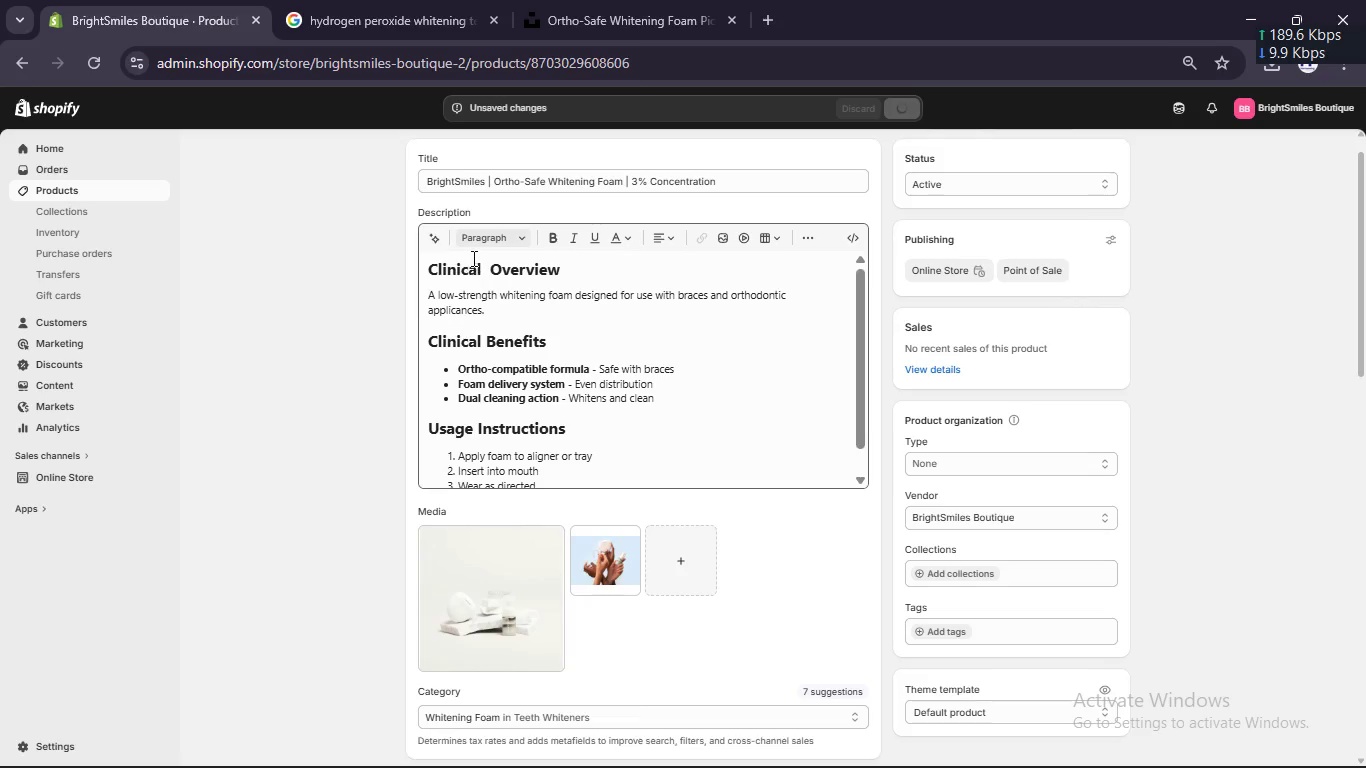 
scroll: coordinate [472, 258], scroll_direction: up, amount: 8.0
 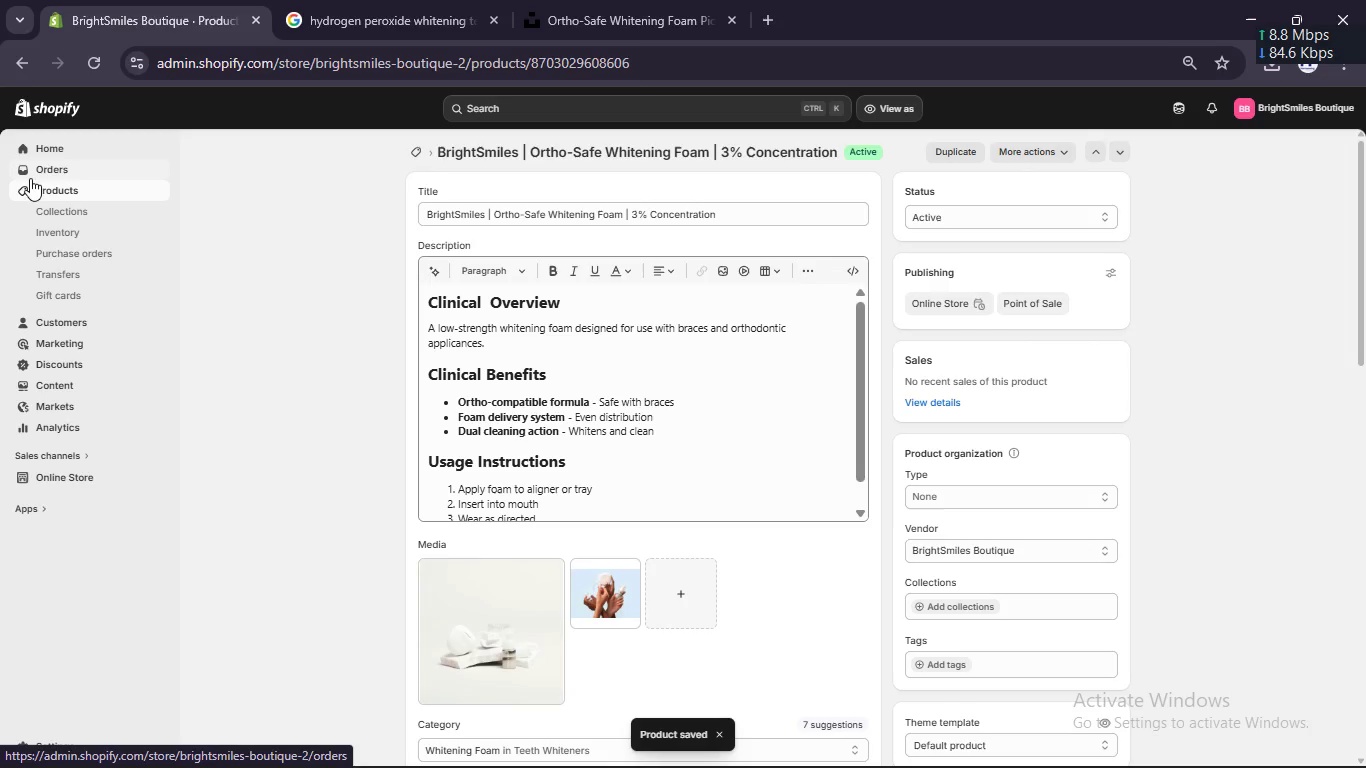 
left_click([37, 185])
 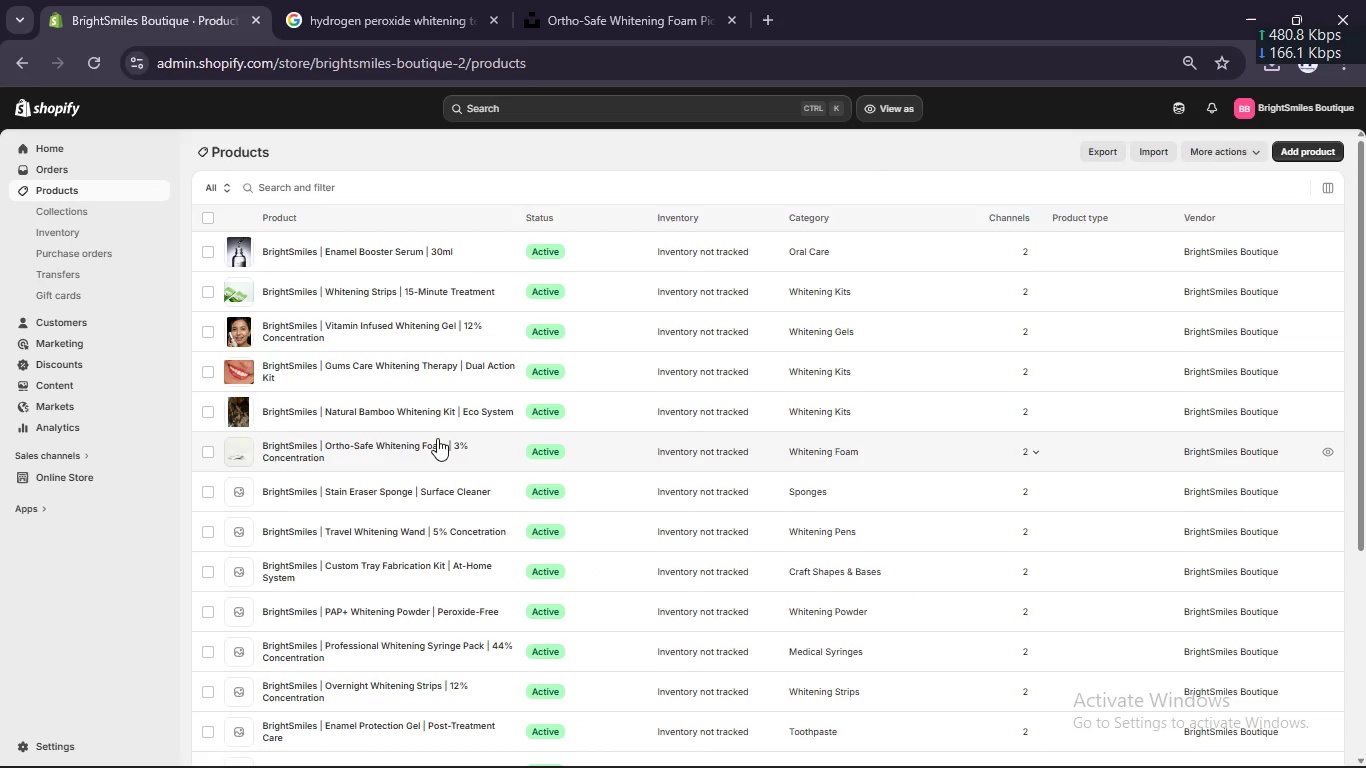 
wait(5.25)
 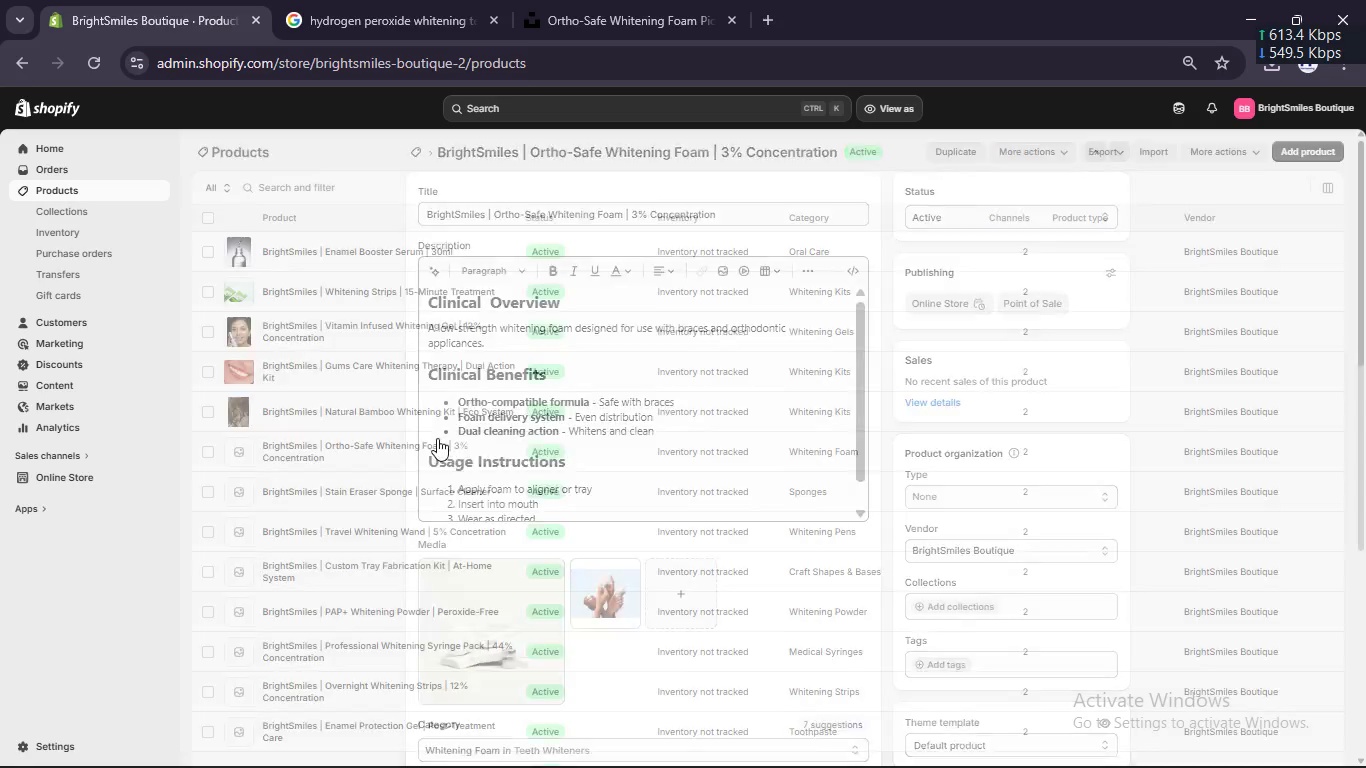 
left_click([361, 491])
 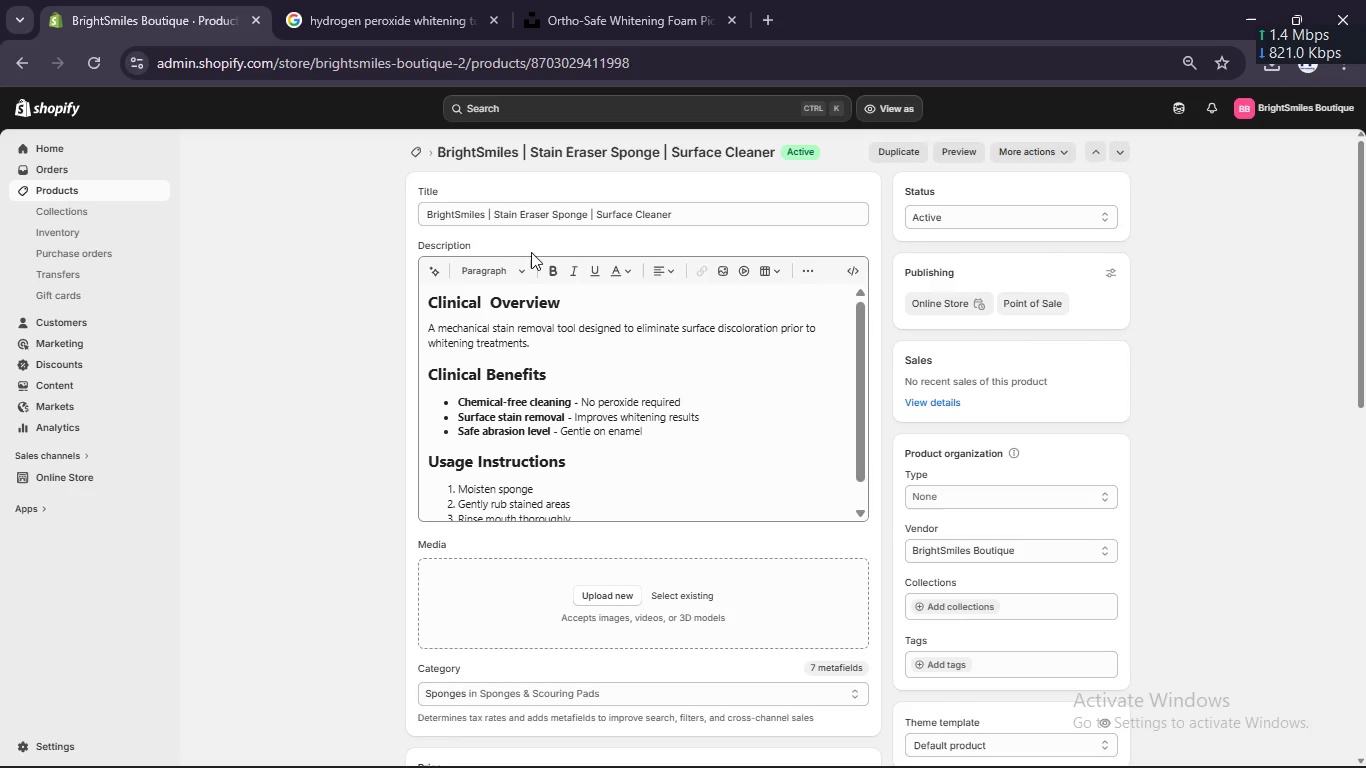 
wait(5.16)
 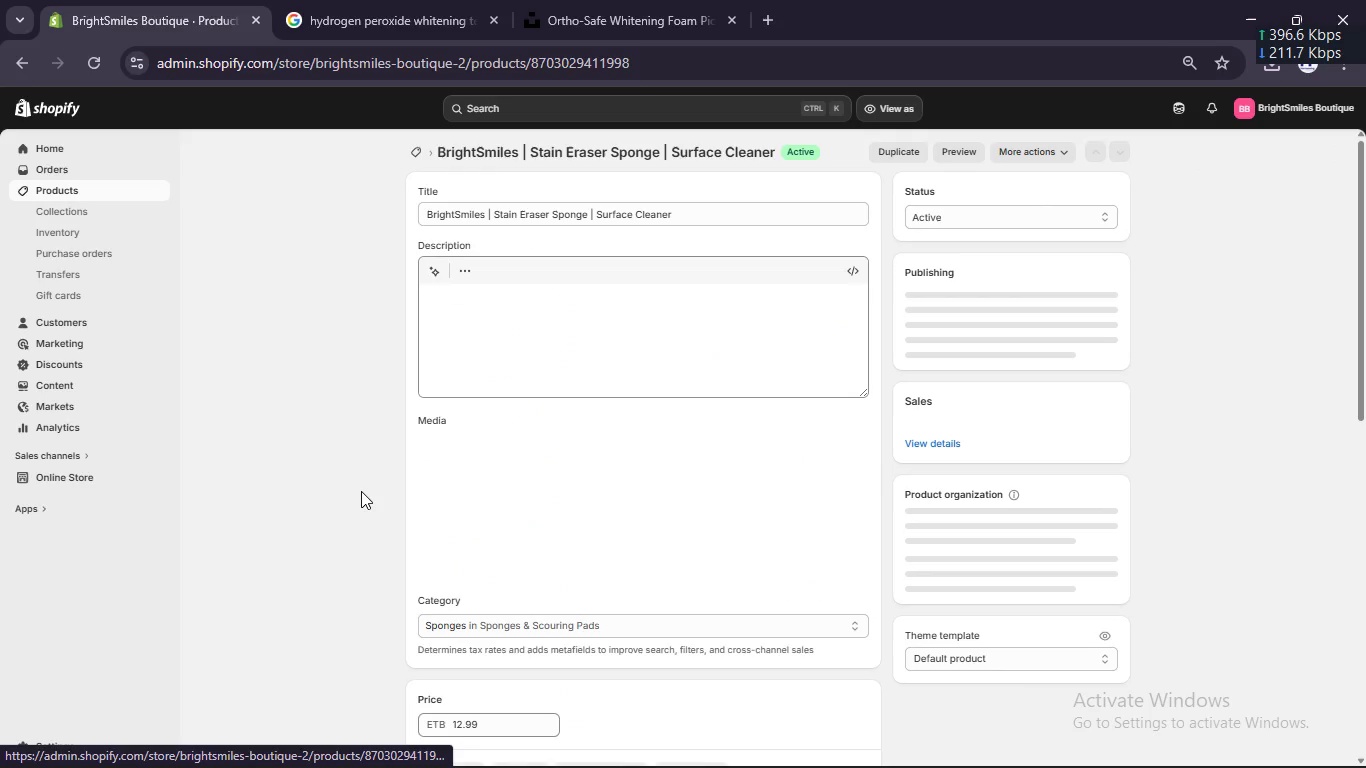 
left_click_drag(start_coordinate=[494, 216], to_coordinate=[586, 218])
 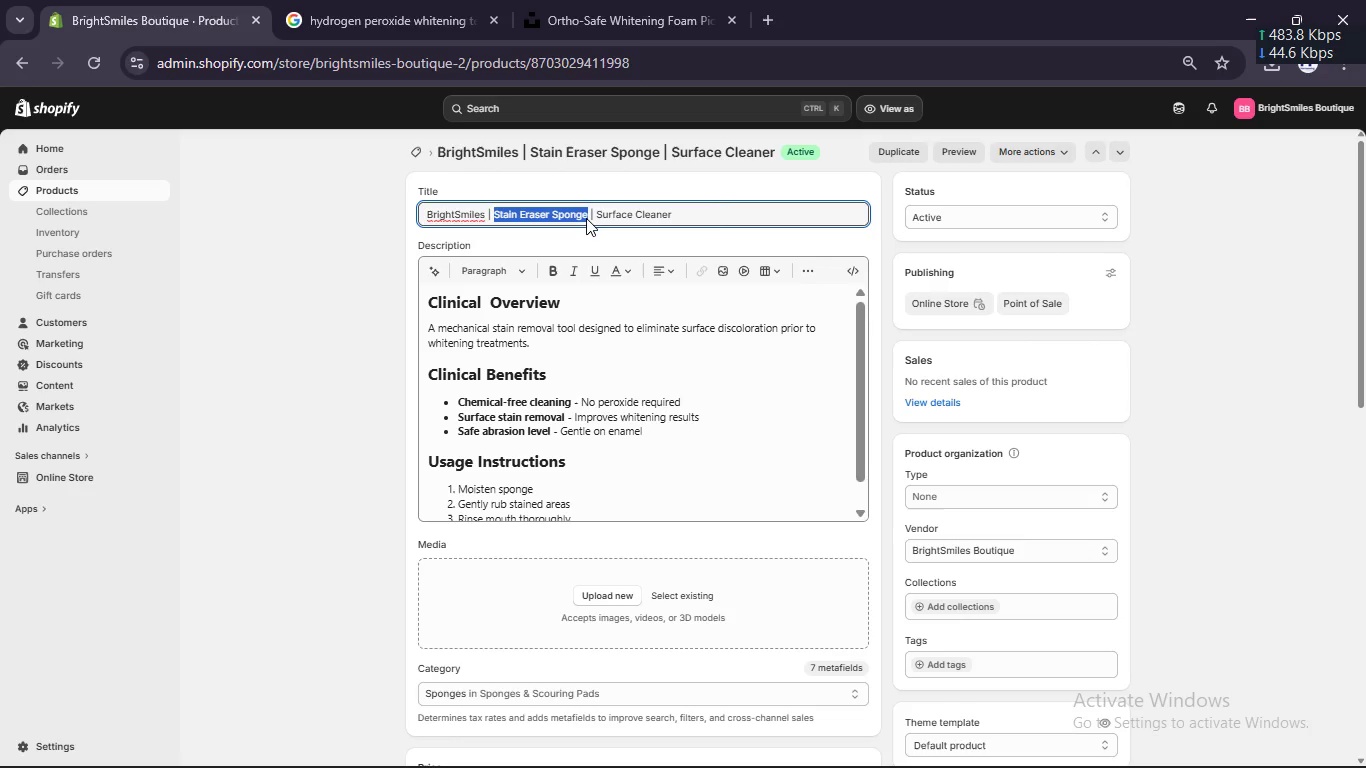 
key(Control+ControlLeft)
 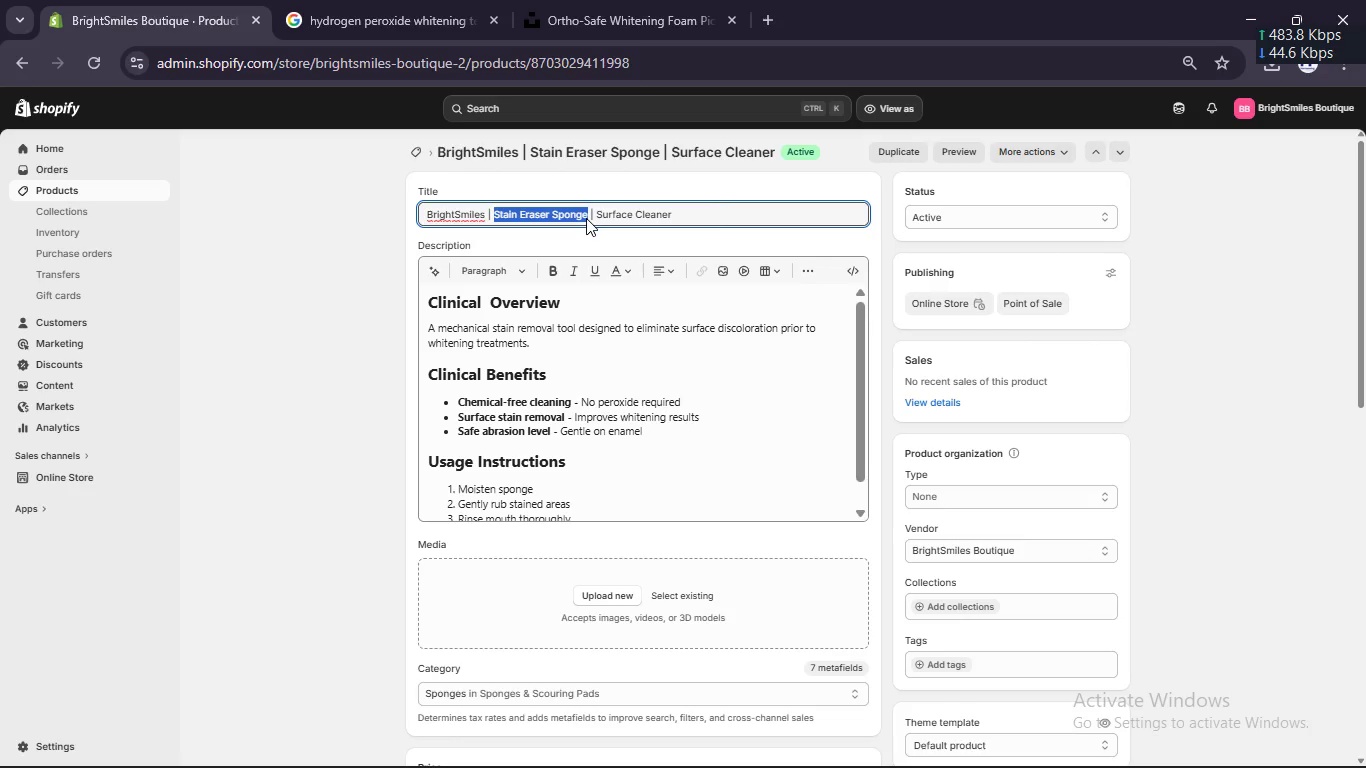 
key(Control+C)
 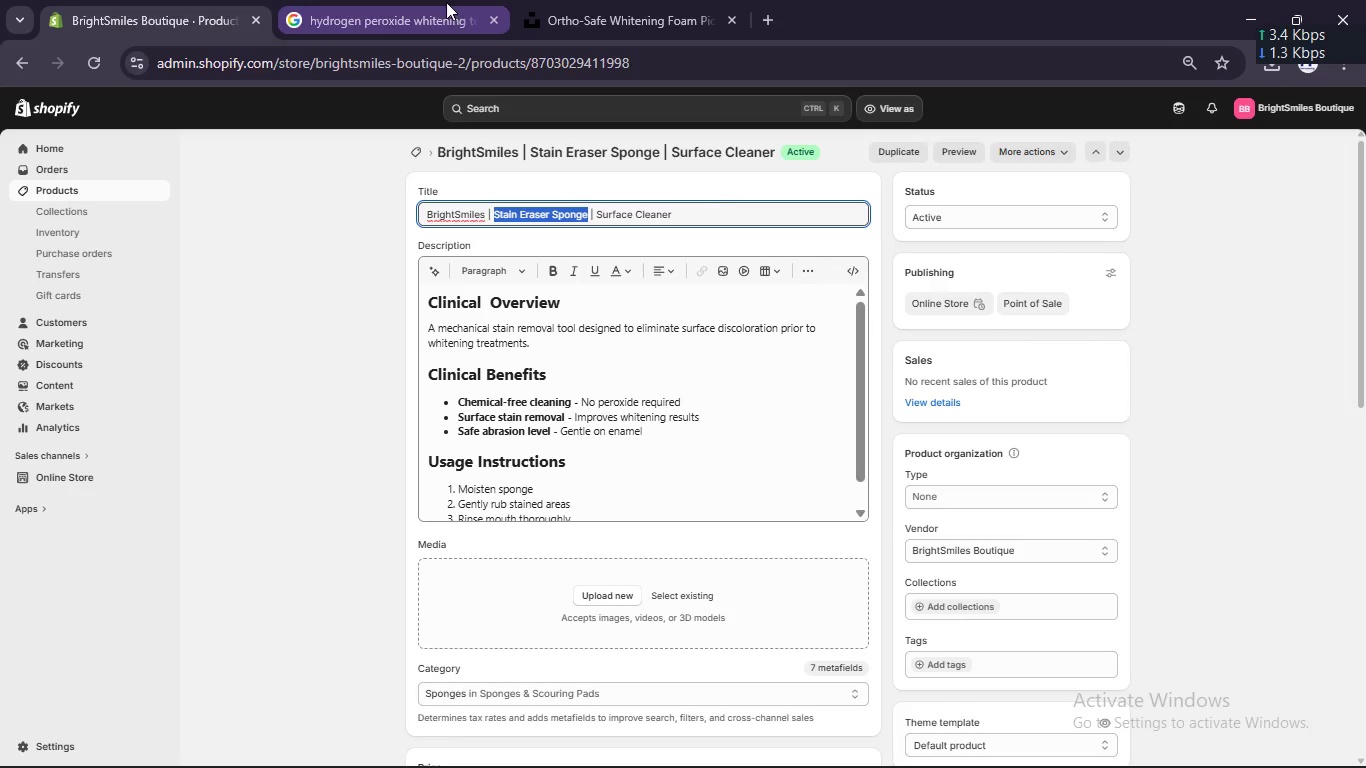 
left_click([446, 2])
 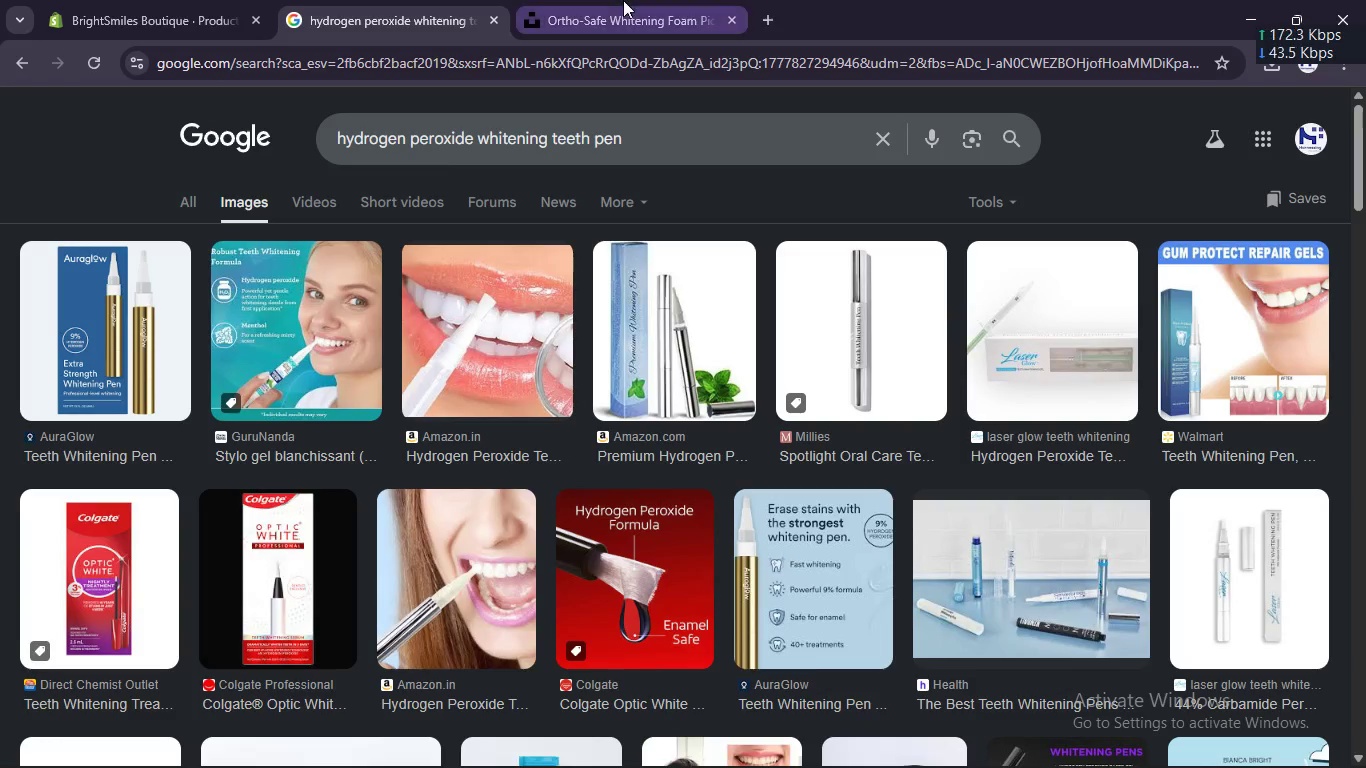 
left_click([623, 0])
 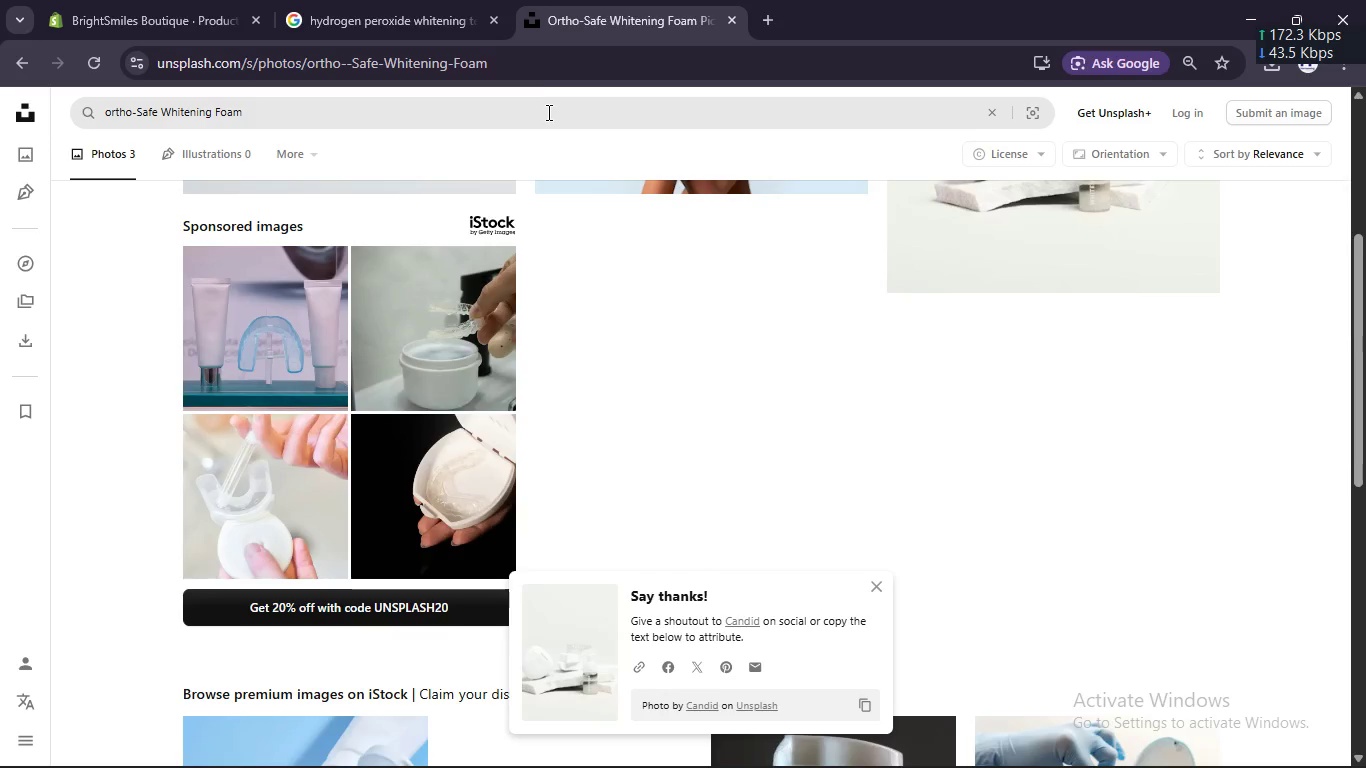 
left_click([546, 113])
 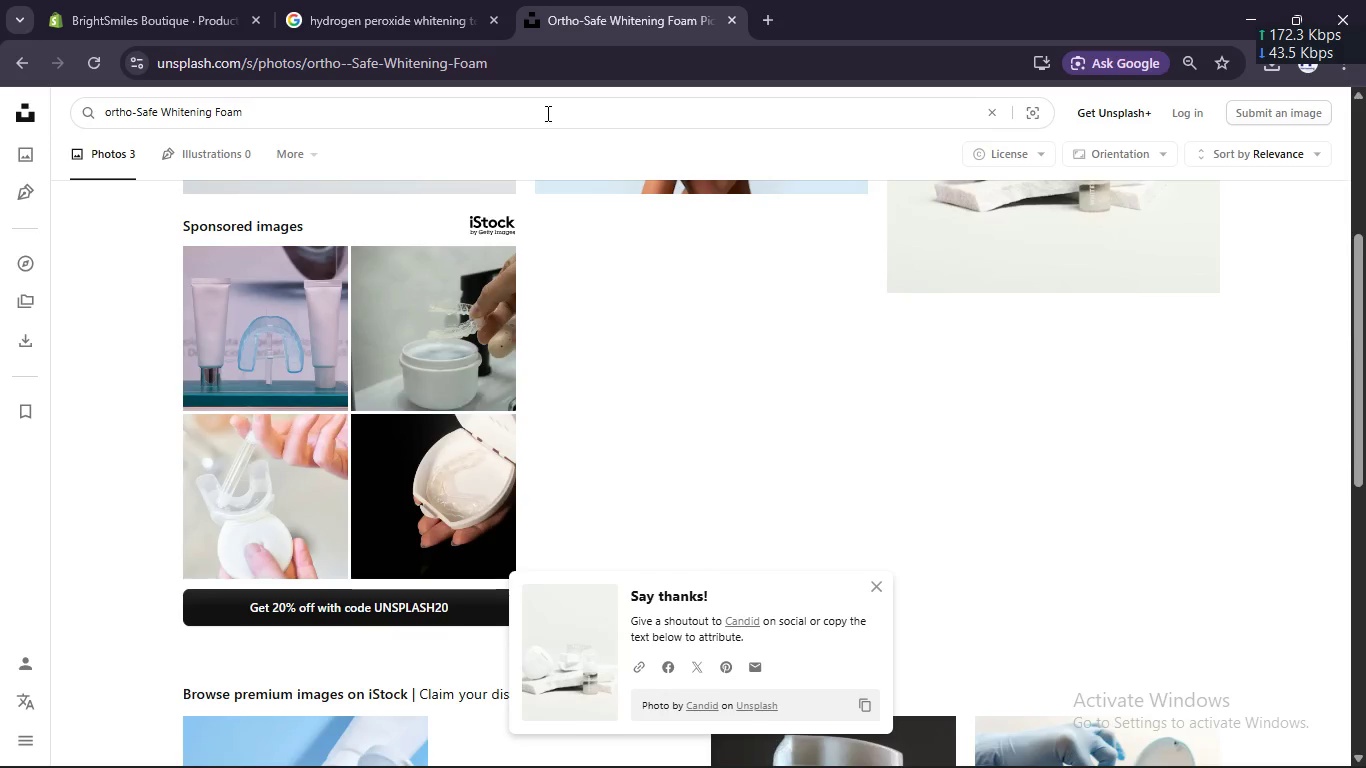 
key(Control+A)
 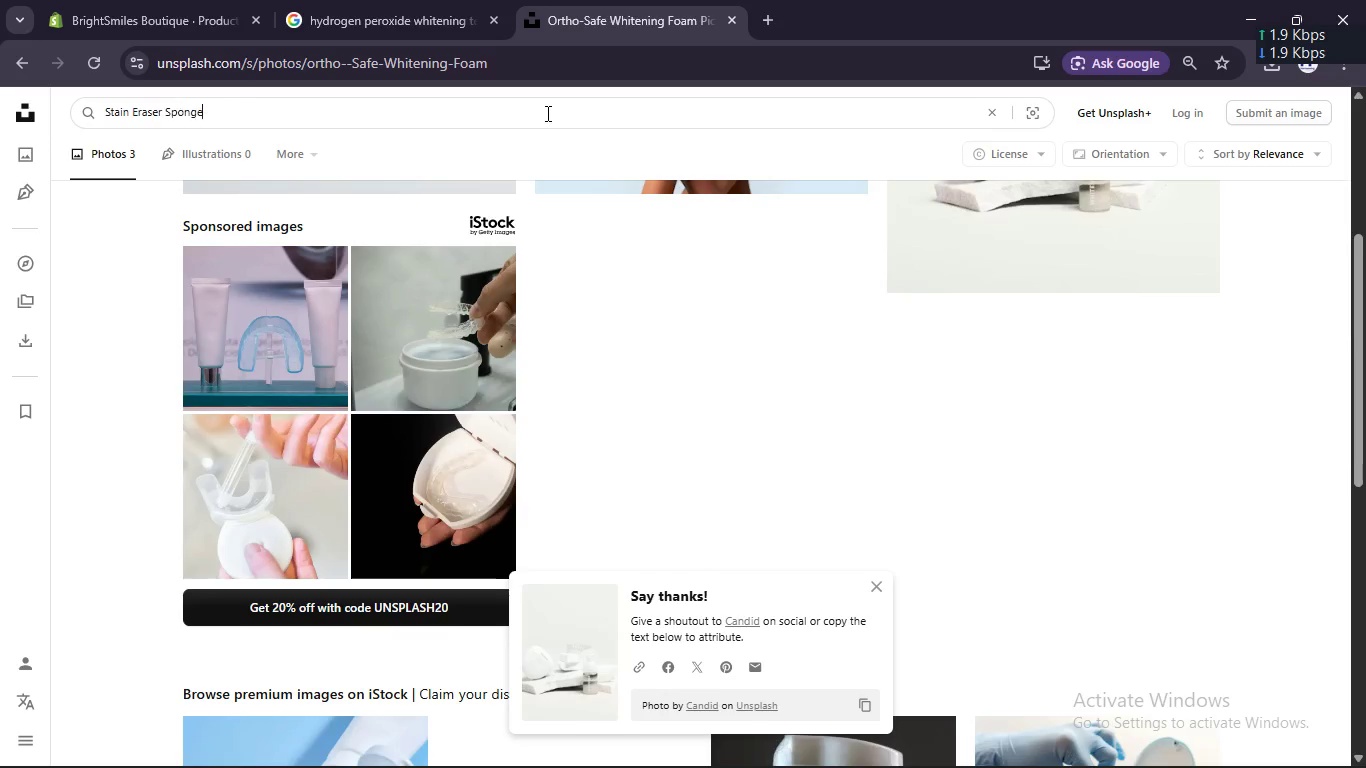 
key(Control+V)
 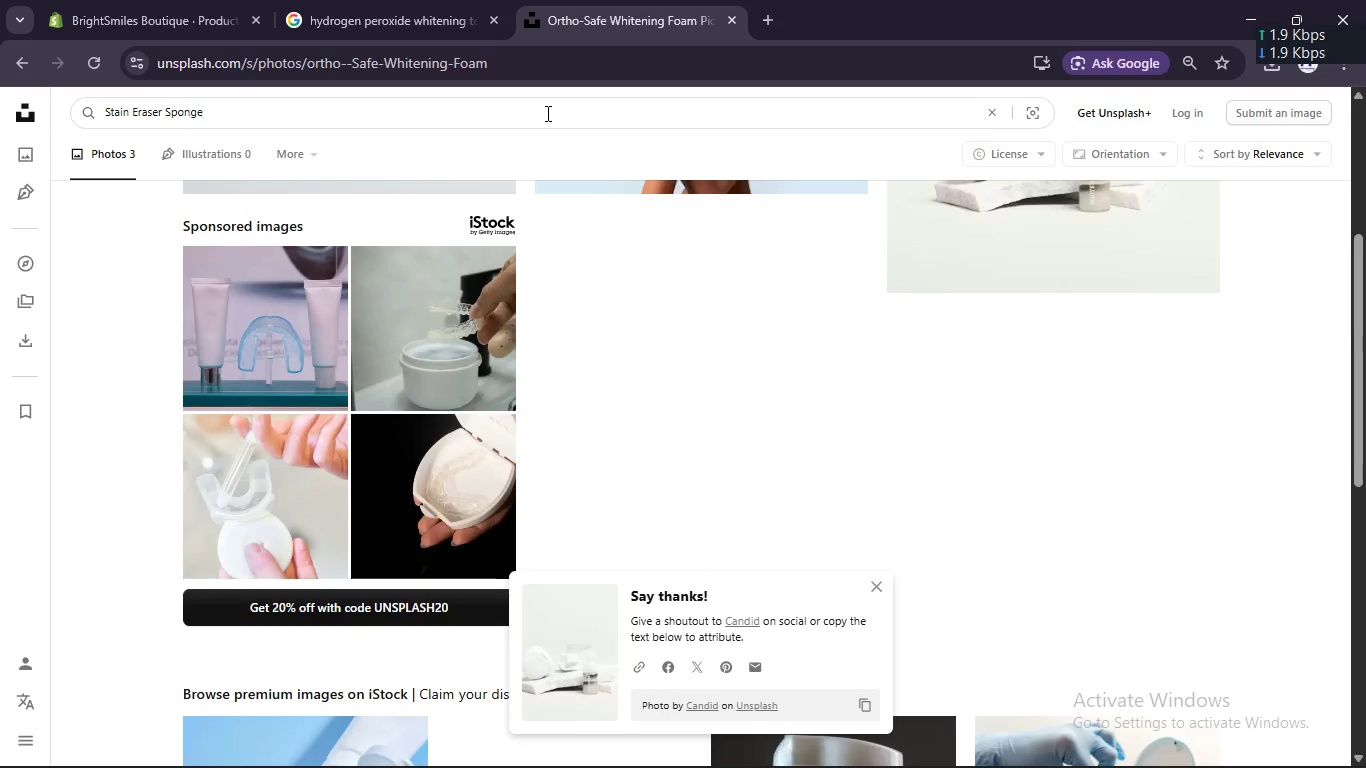 
key(Enter)
 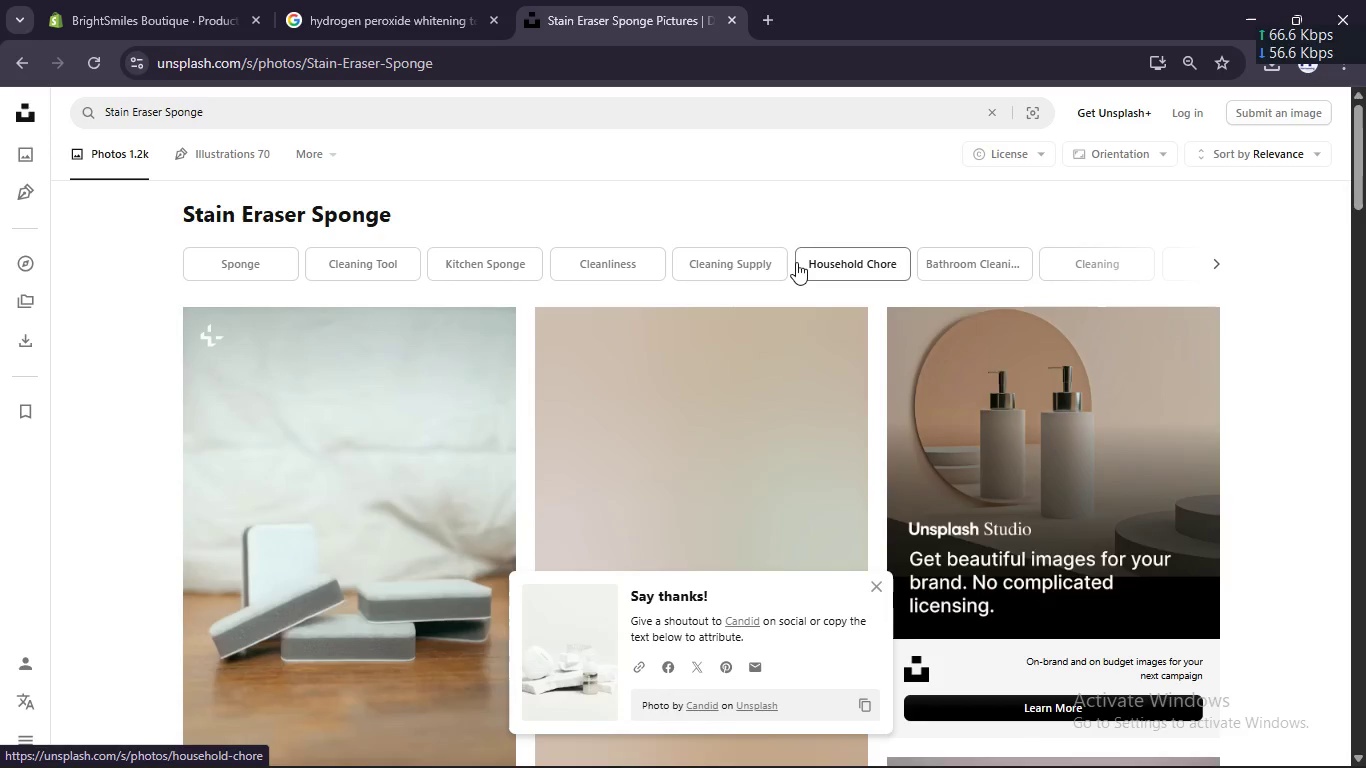 
scroll: coordinate [796, 262], scroll_direction: down, amount: 2.0
 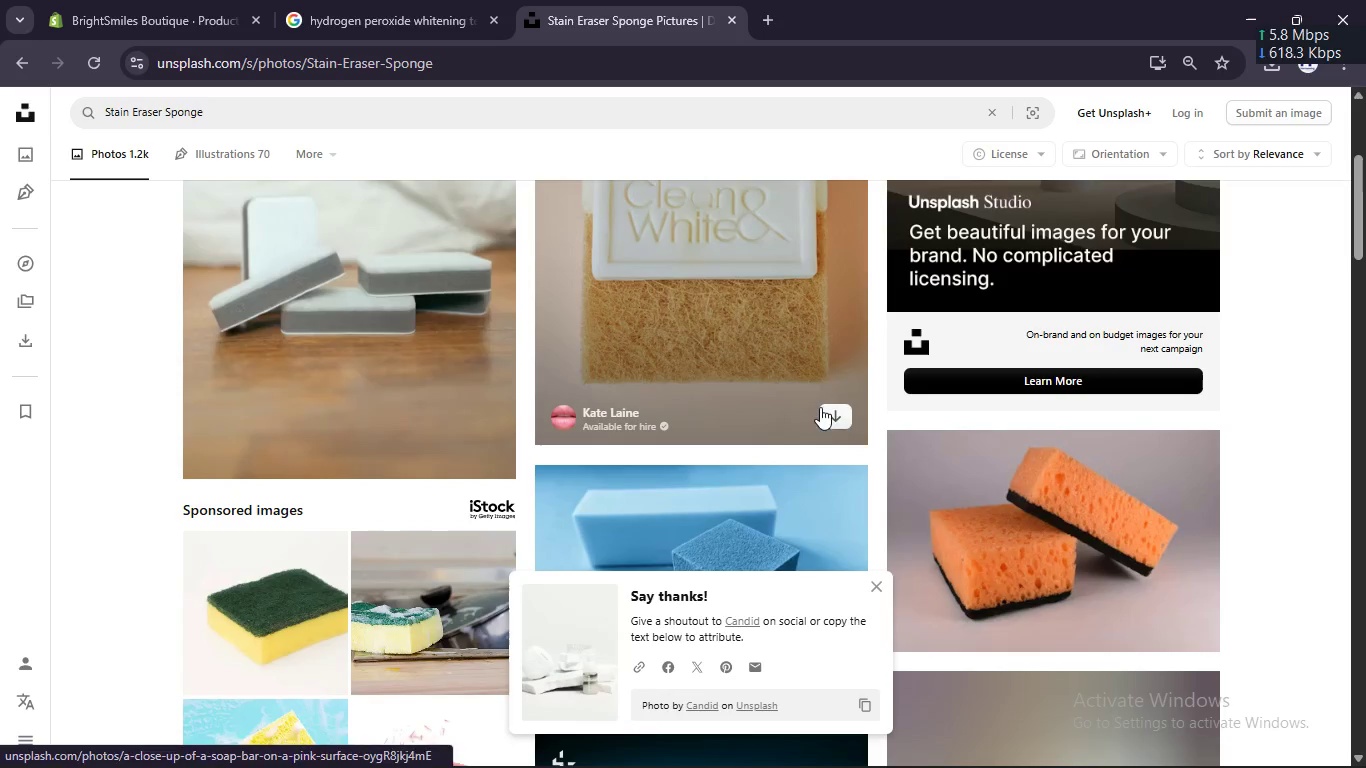 
left_click([833, 421])
 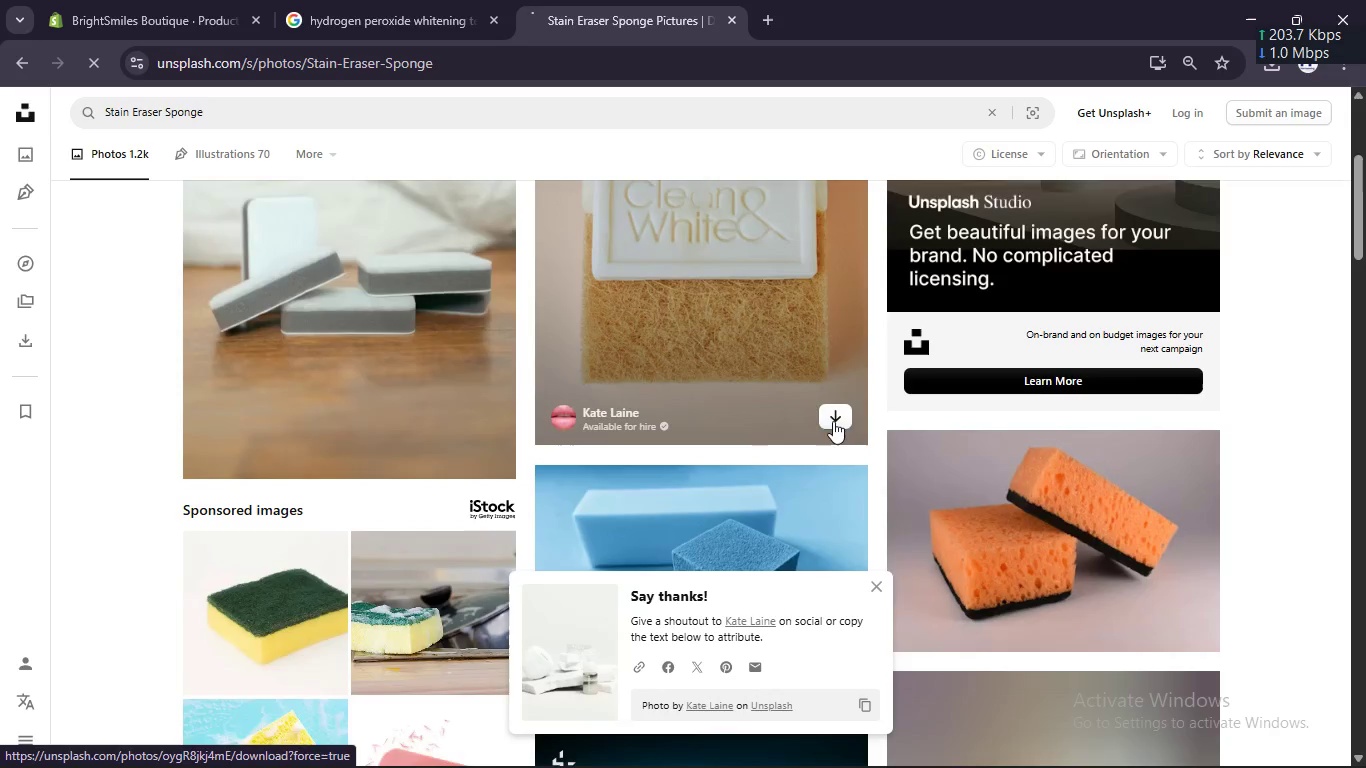 
scroll: coordinate [833, 421], scroll_direction: down, amount: 3.0
 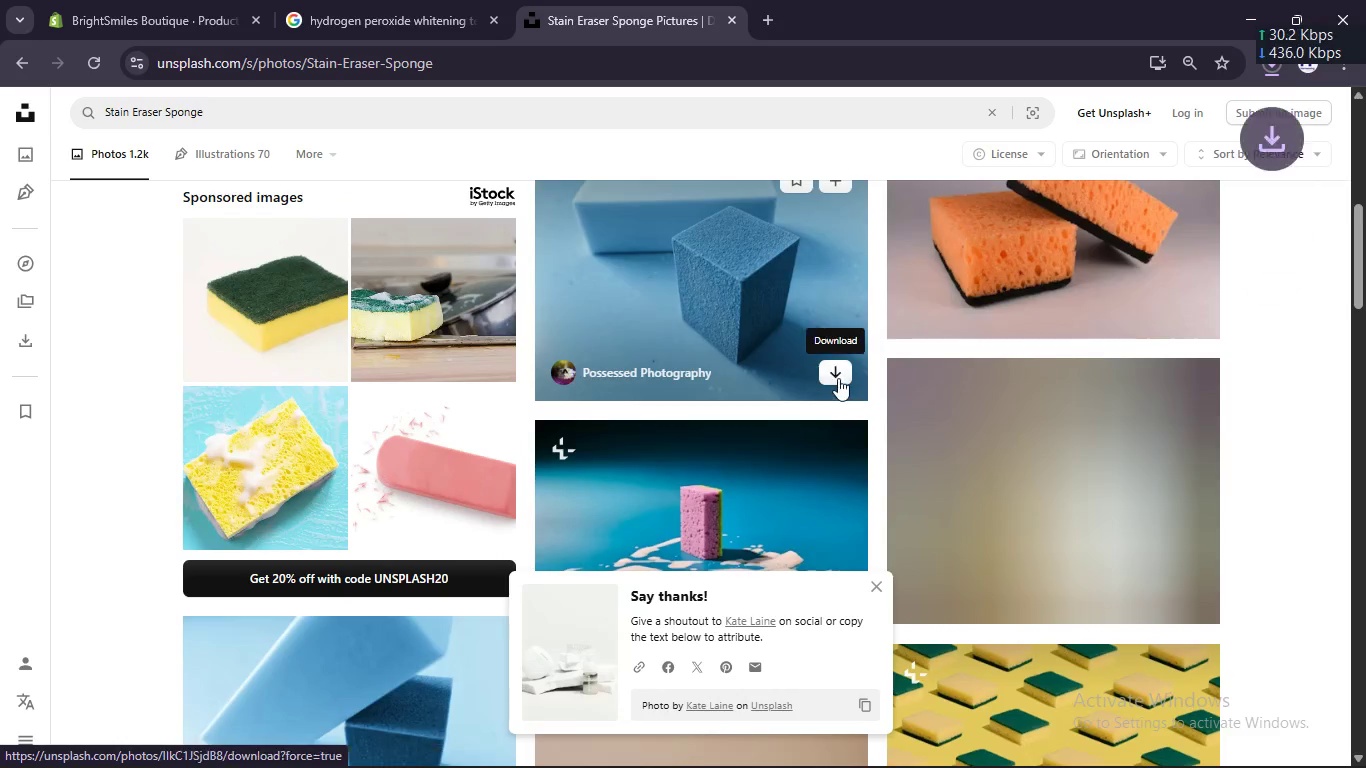 
left_click([838, 377])
 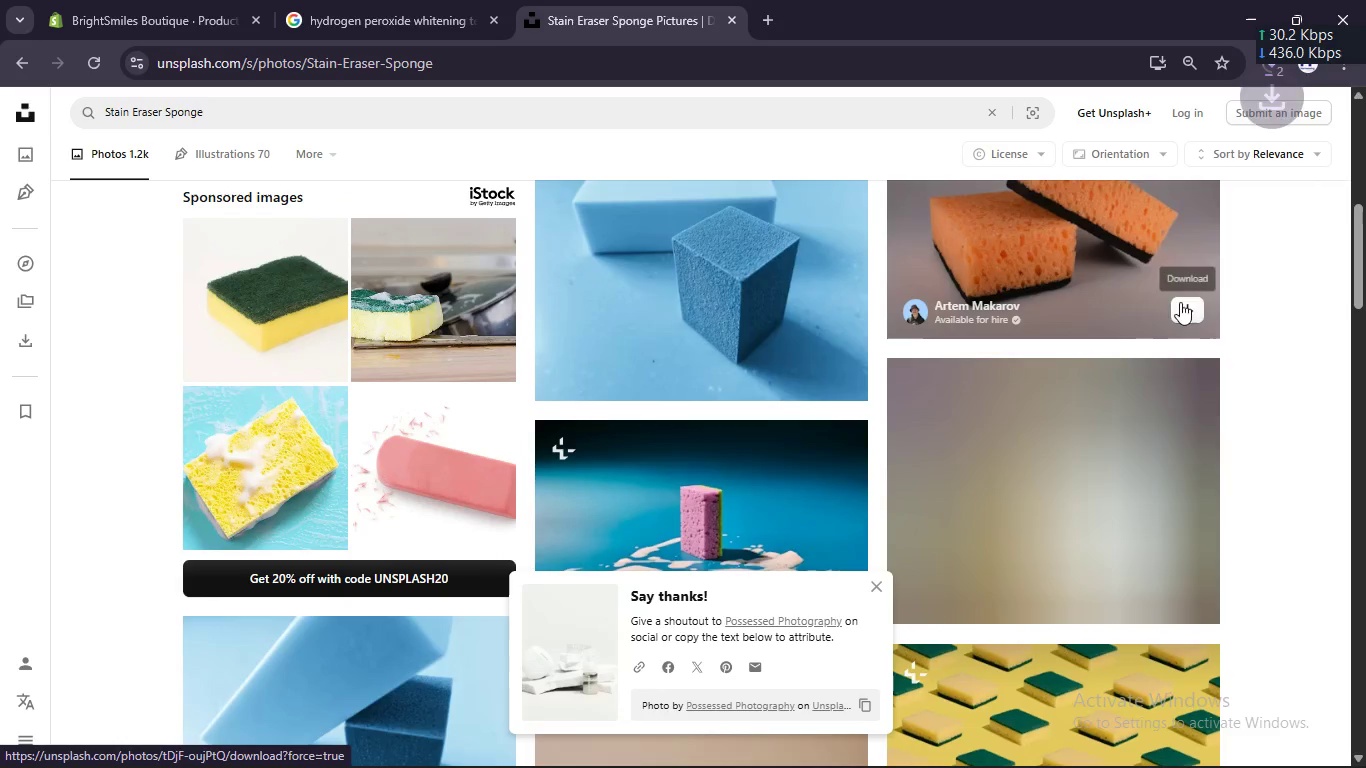 
left_click([1192, 310])
 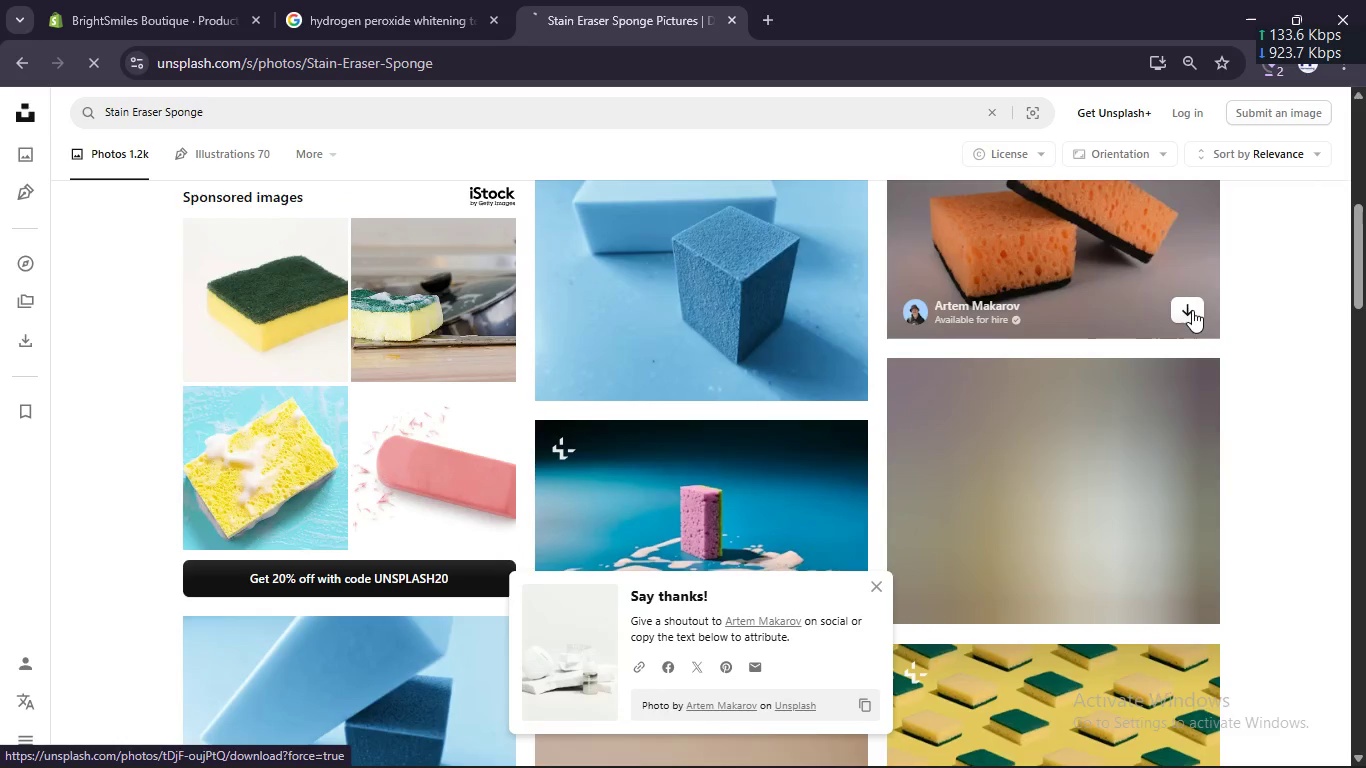 
scroll: coordinate [1192, 310], scroll_direction: down, amount: 3.0
 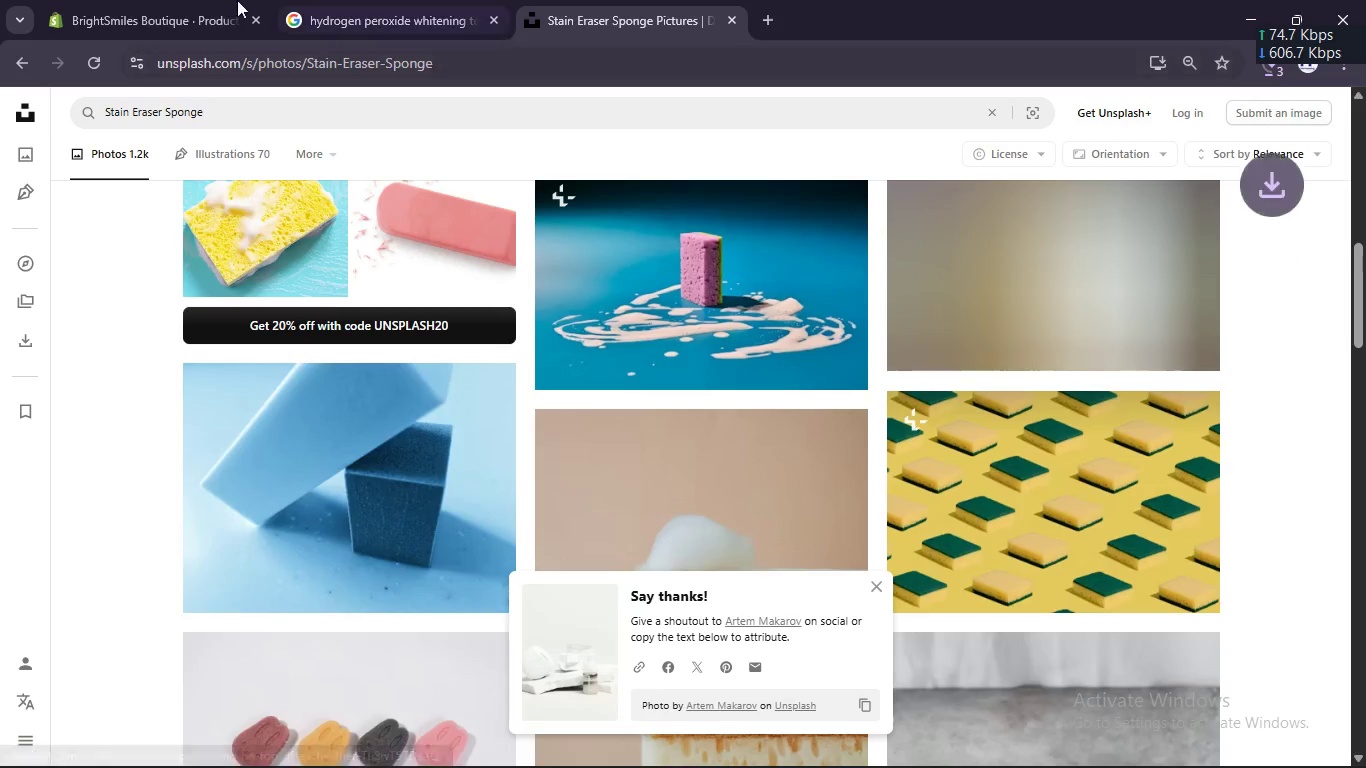 
left_click([150, 1])
 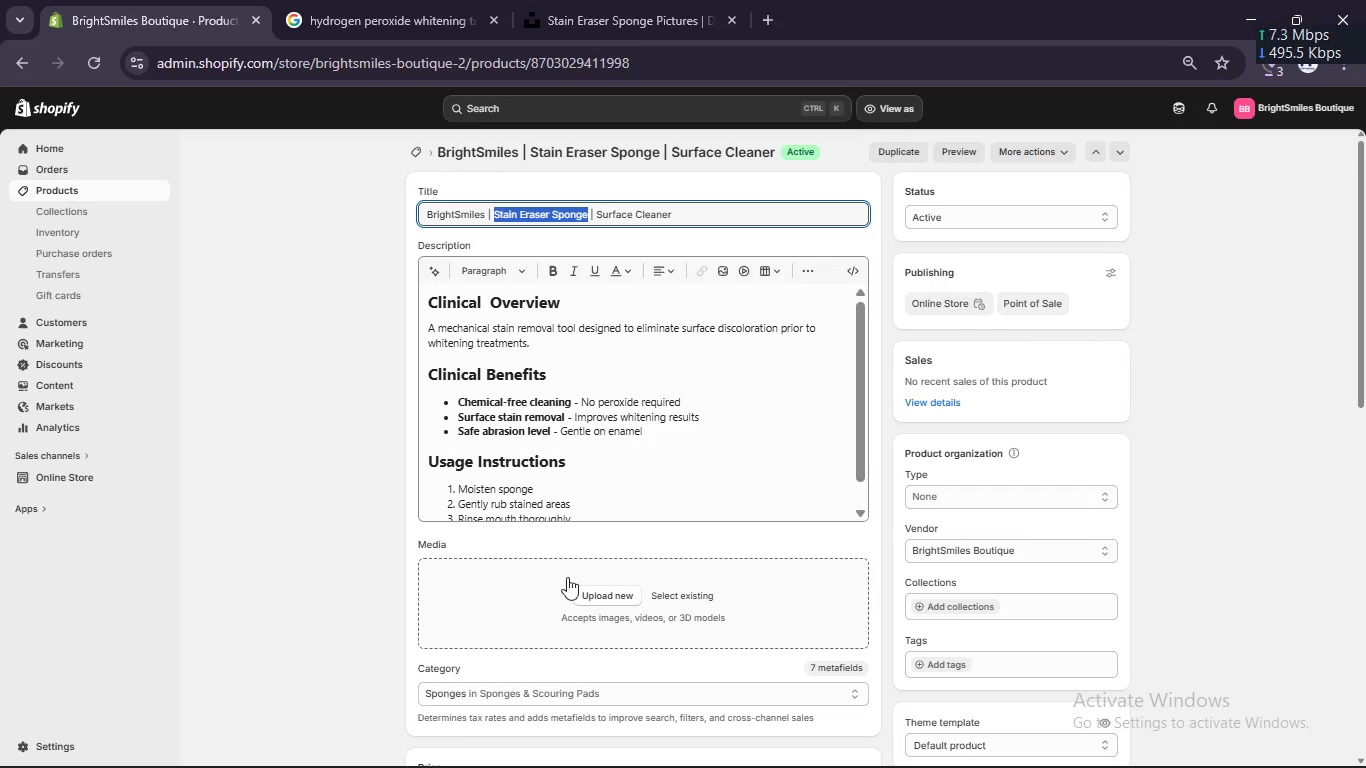 
left_click([584, 592])
 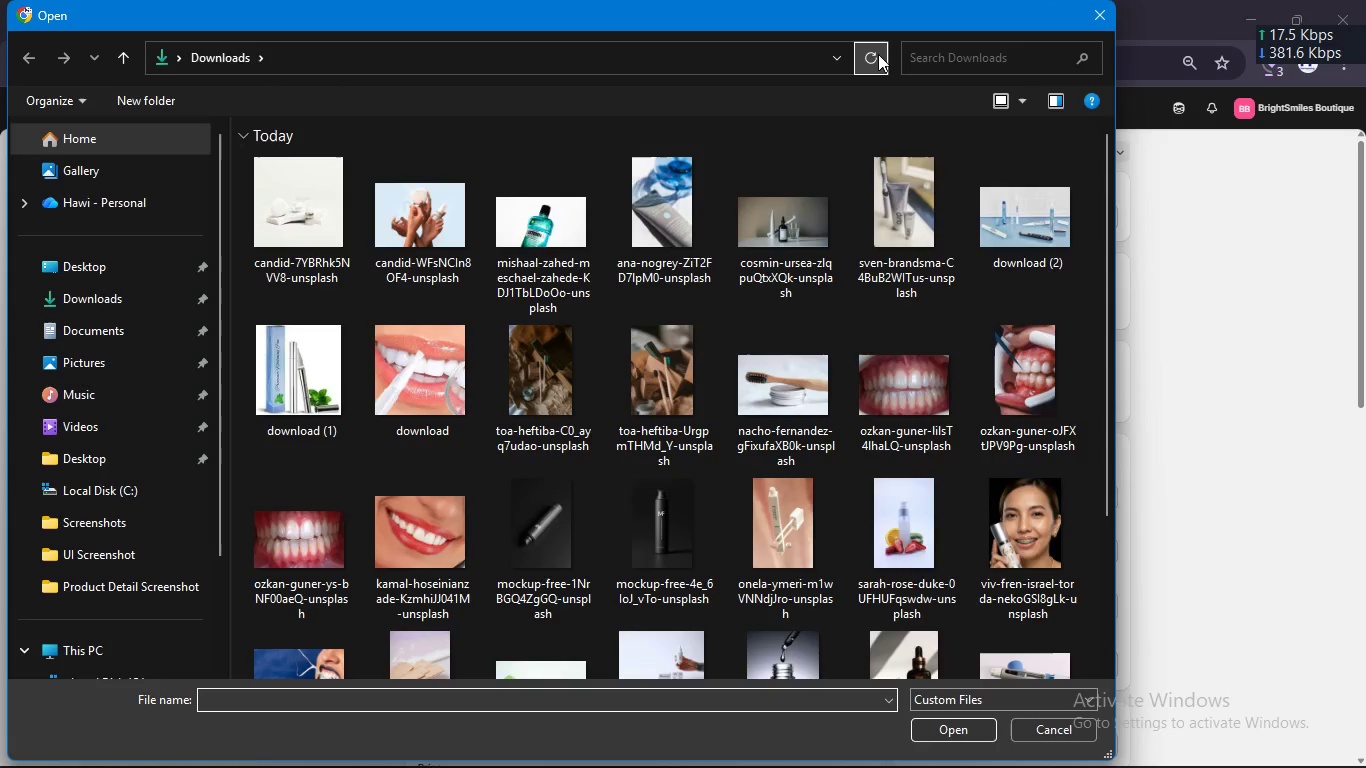 
left_click([1084, 15])
 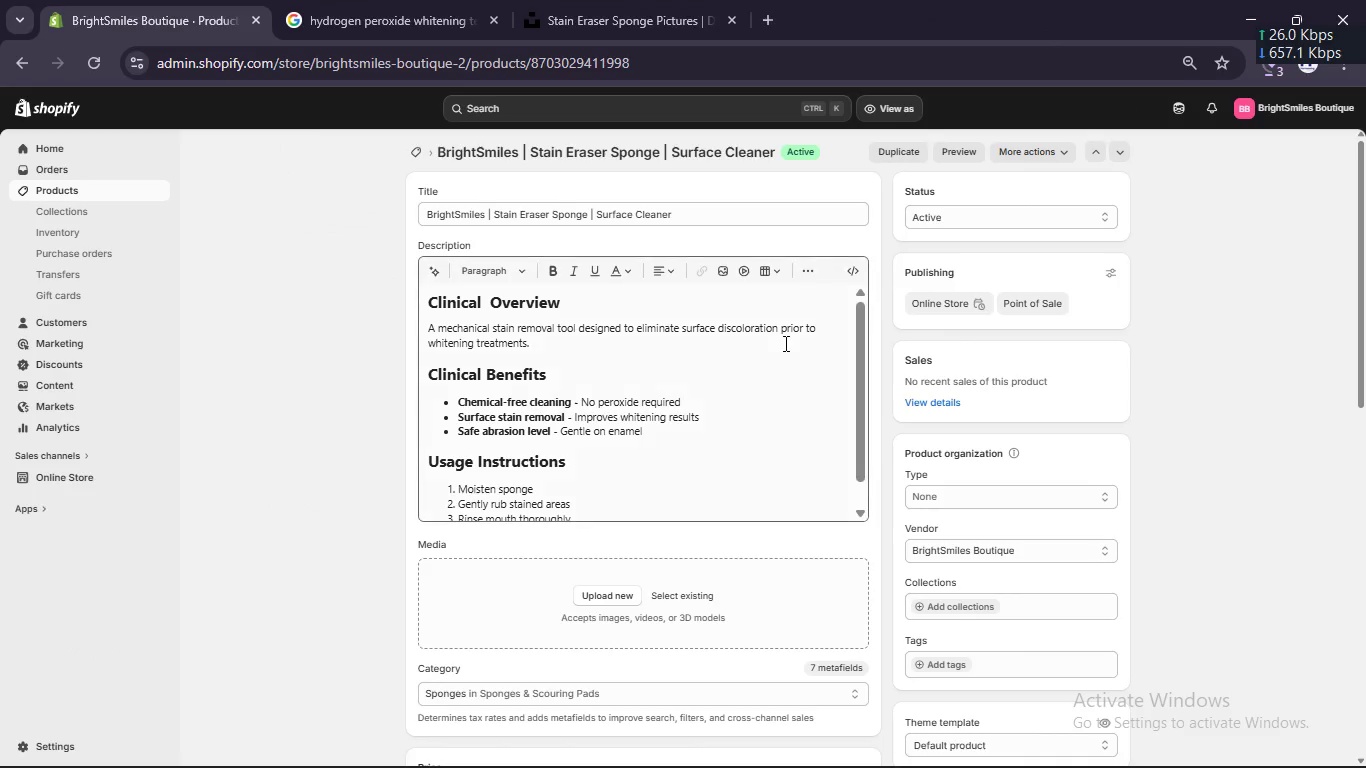 
scroll: coordinate [741, 591], scroll_direction: down, amount: 27.0
 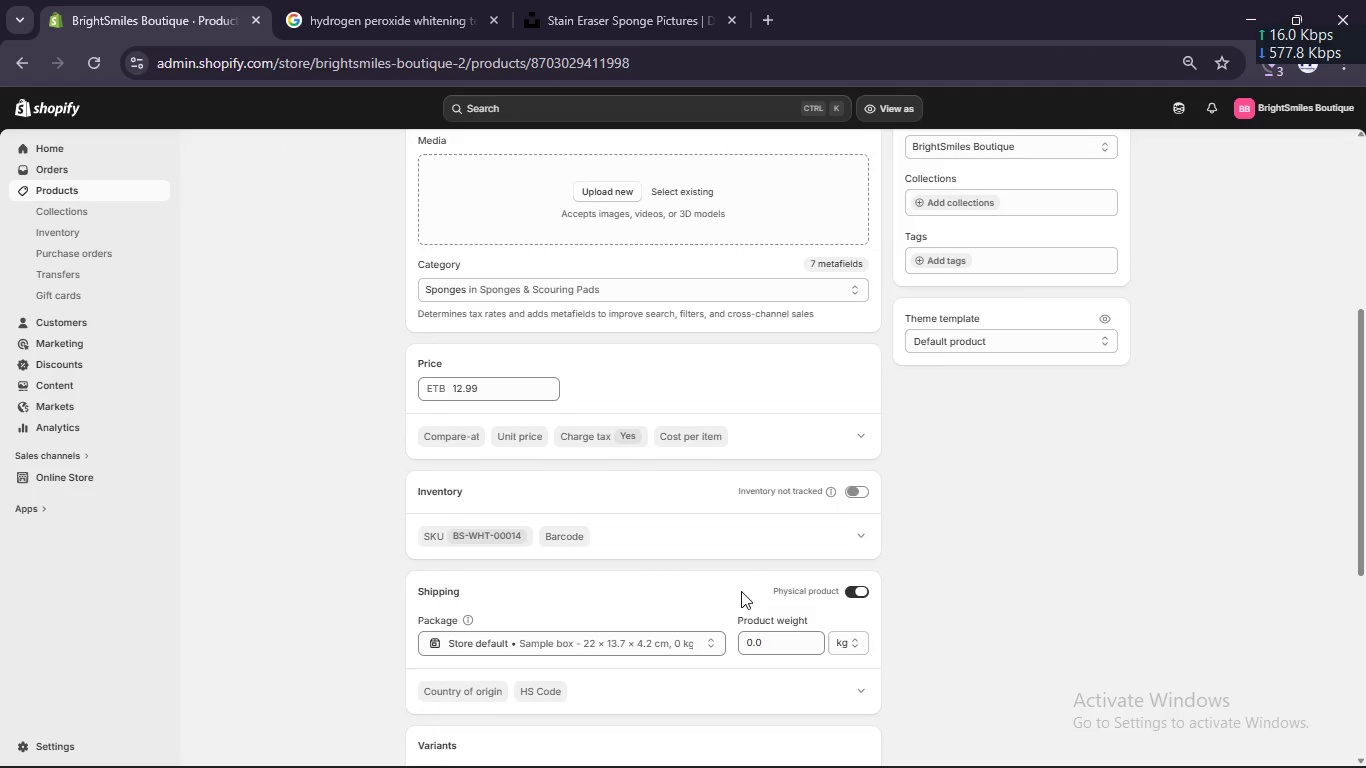 
scroll: coordinate [741, 591], scroll_direction: up, amount: 7.0
 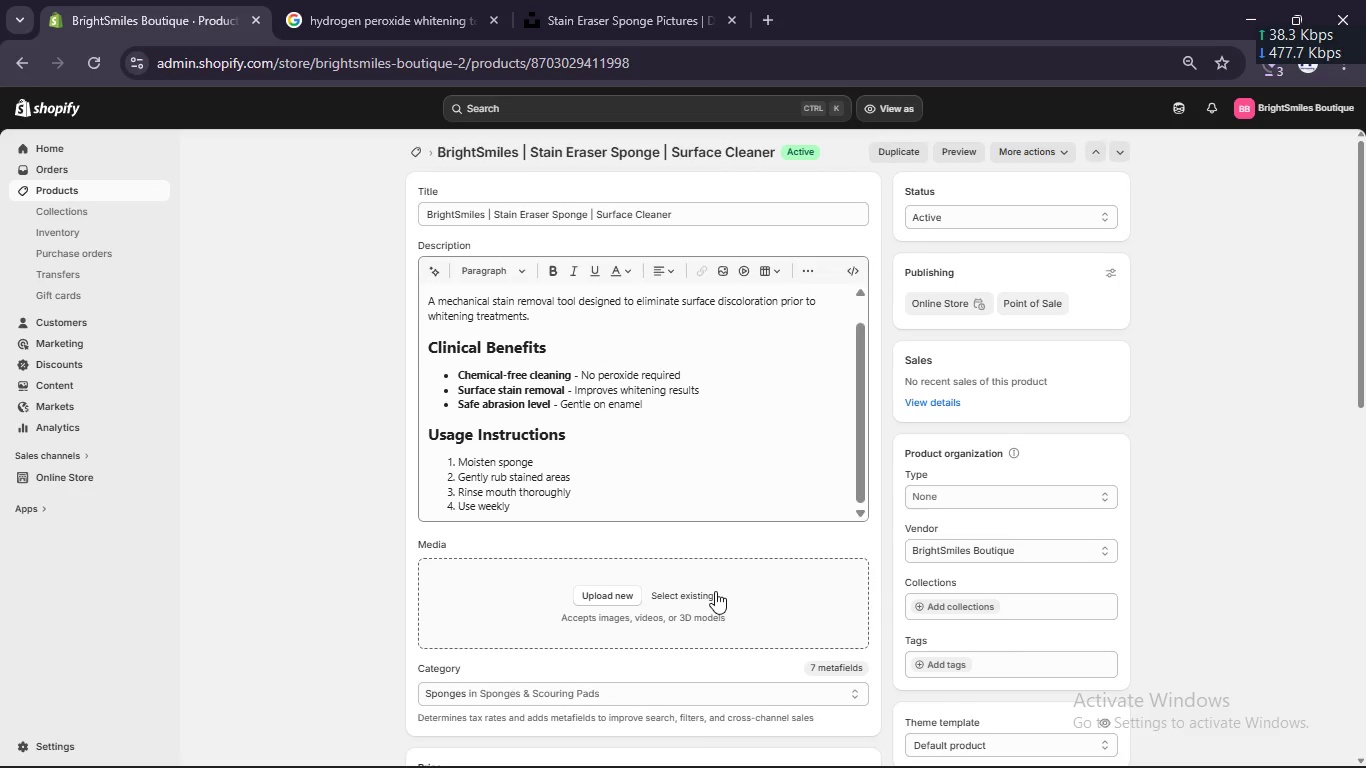 
wait(7.32)
 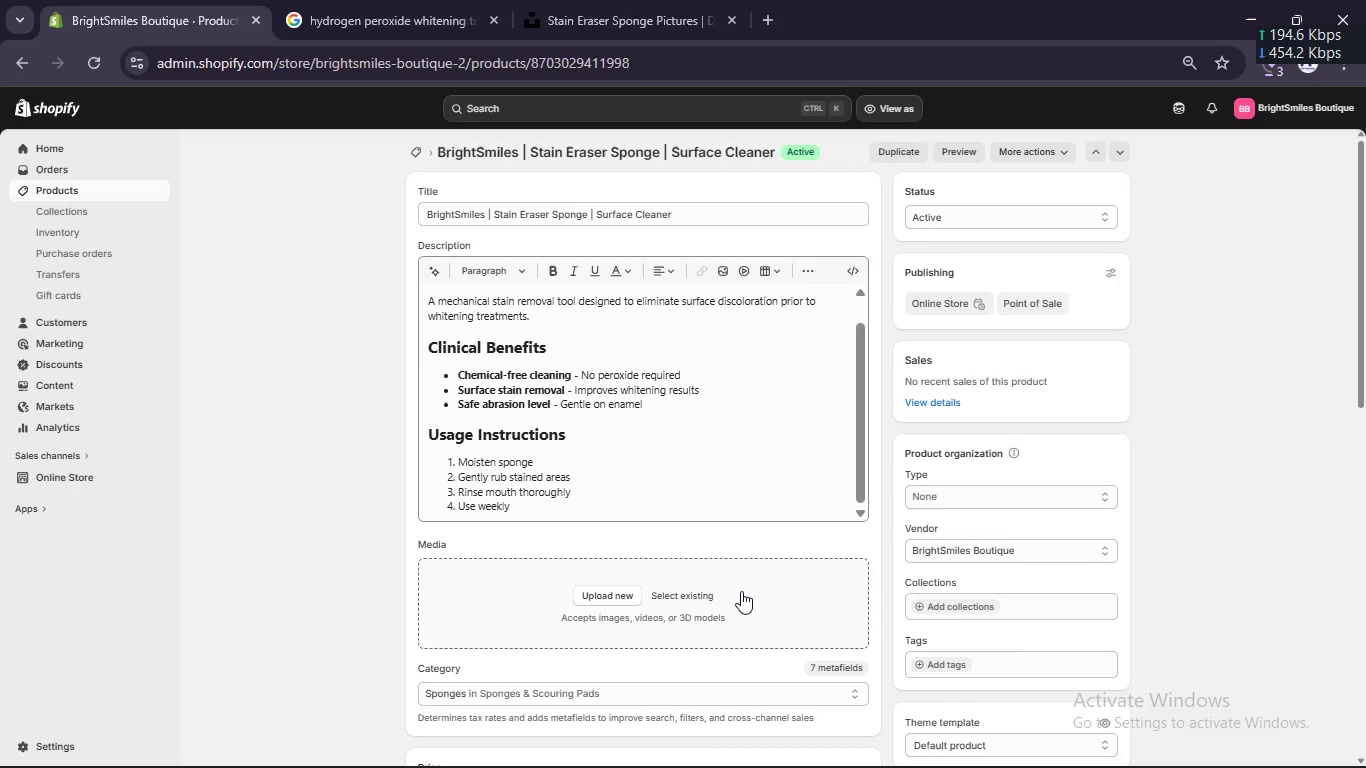 
left_click([1273, 76])
 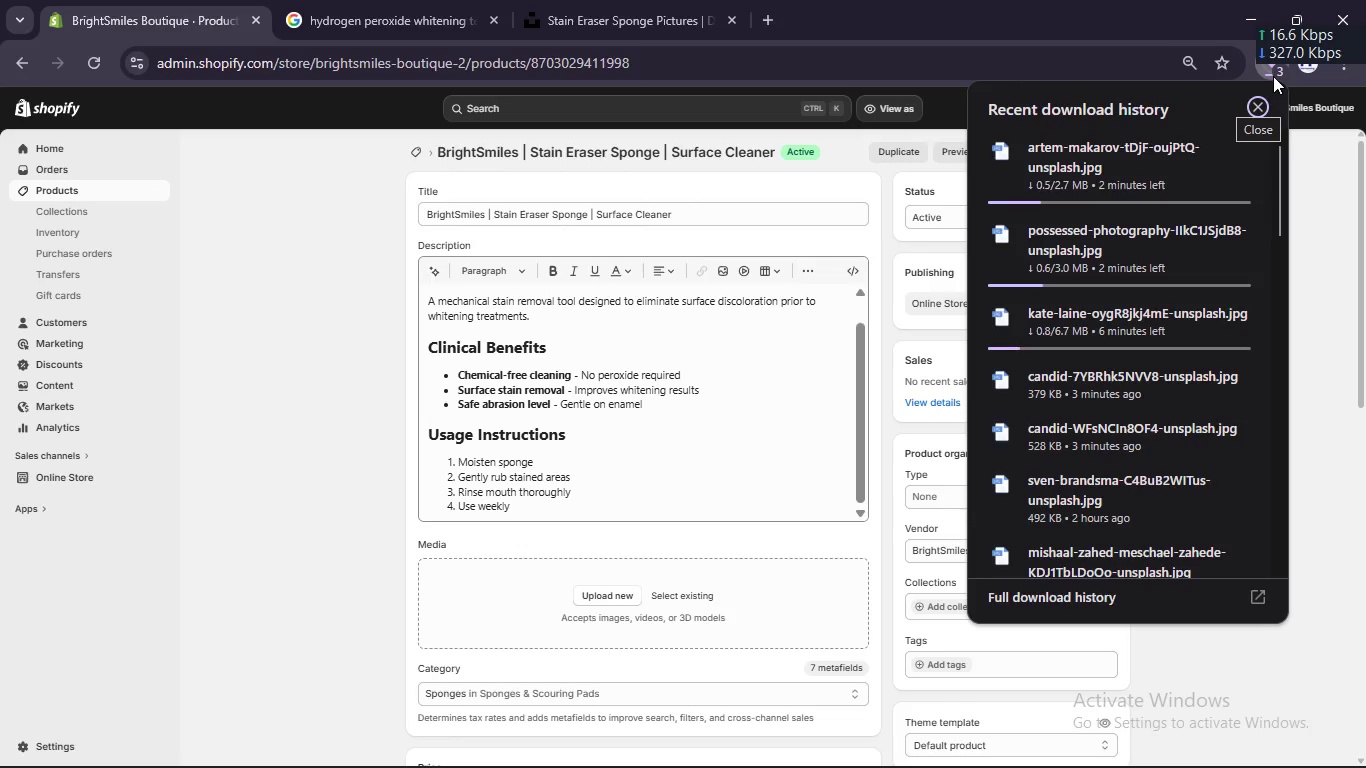 
wait(13.53)
 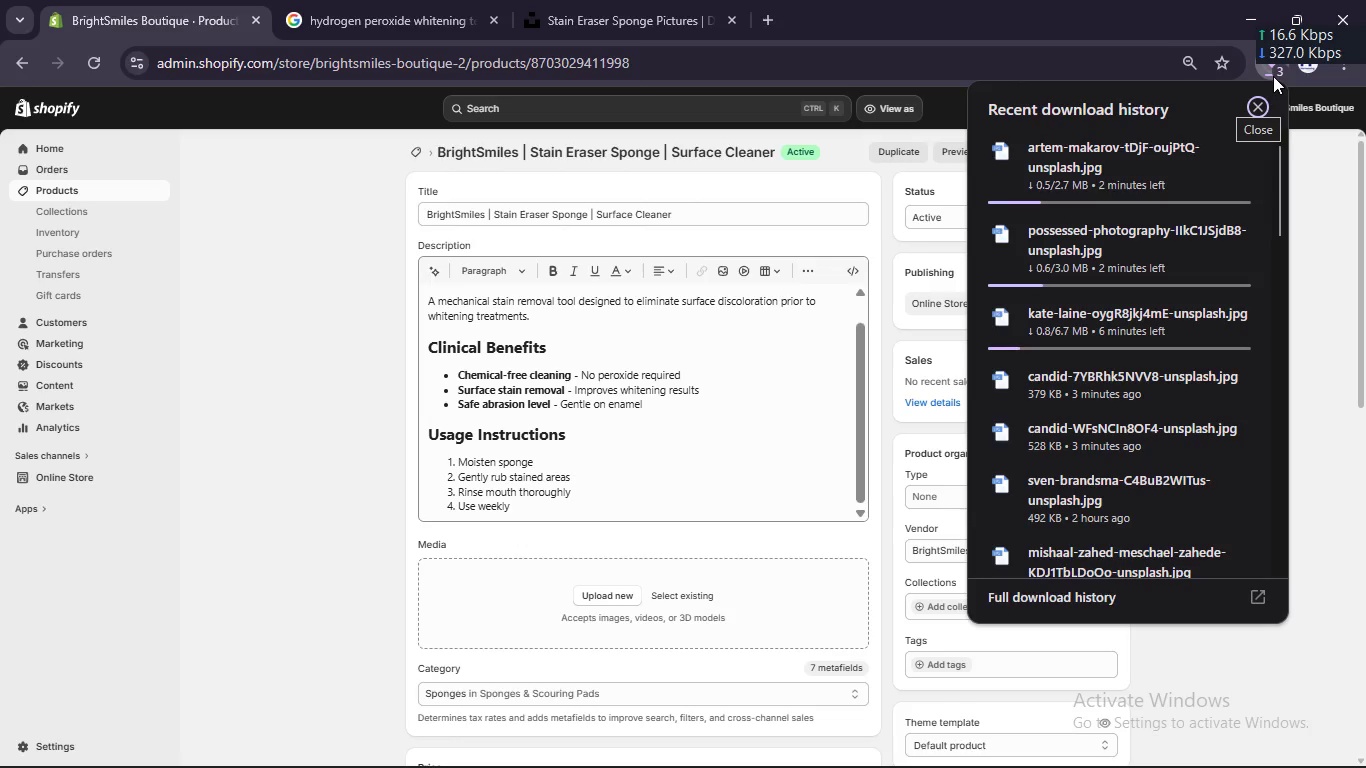 
left_click([875, 745])